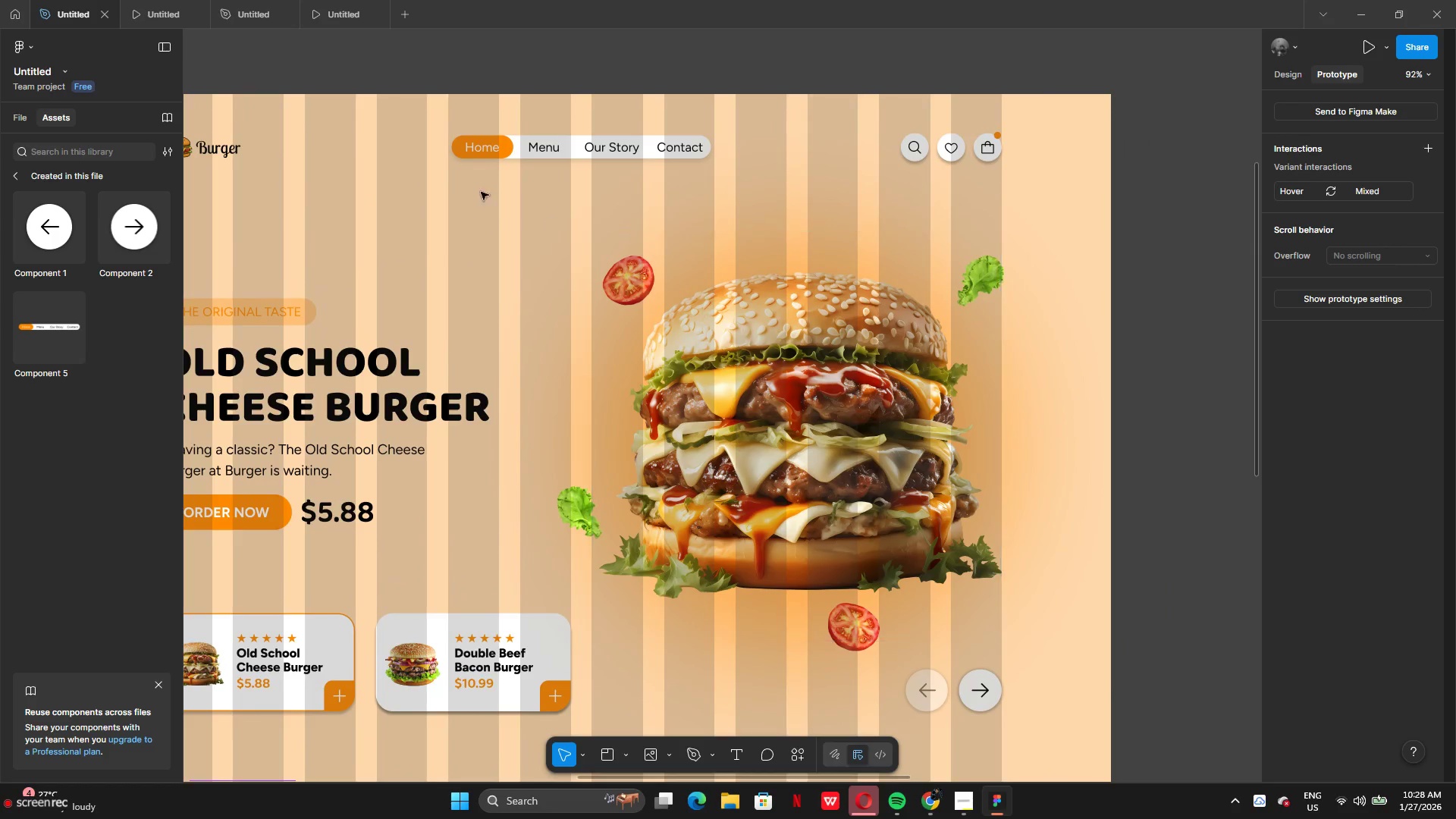 
left_click([255, 101])
 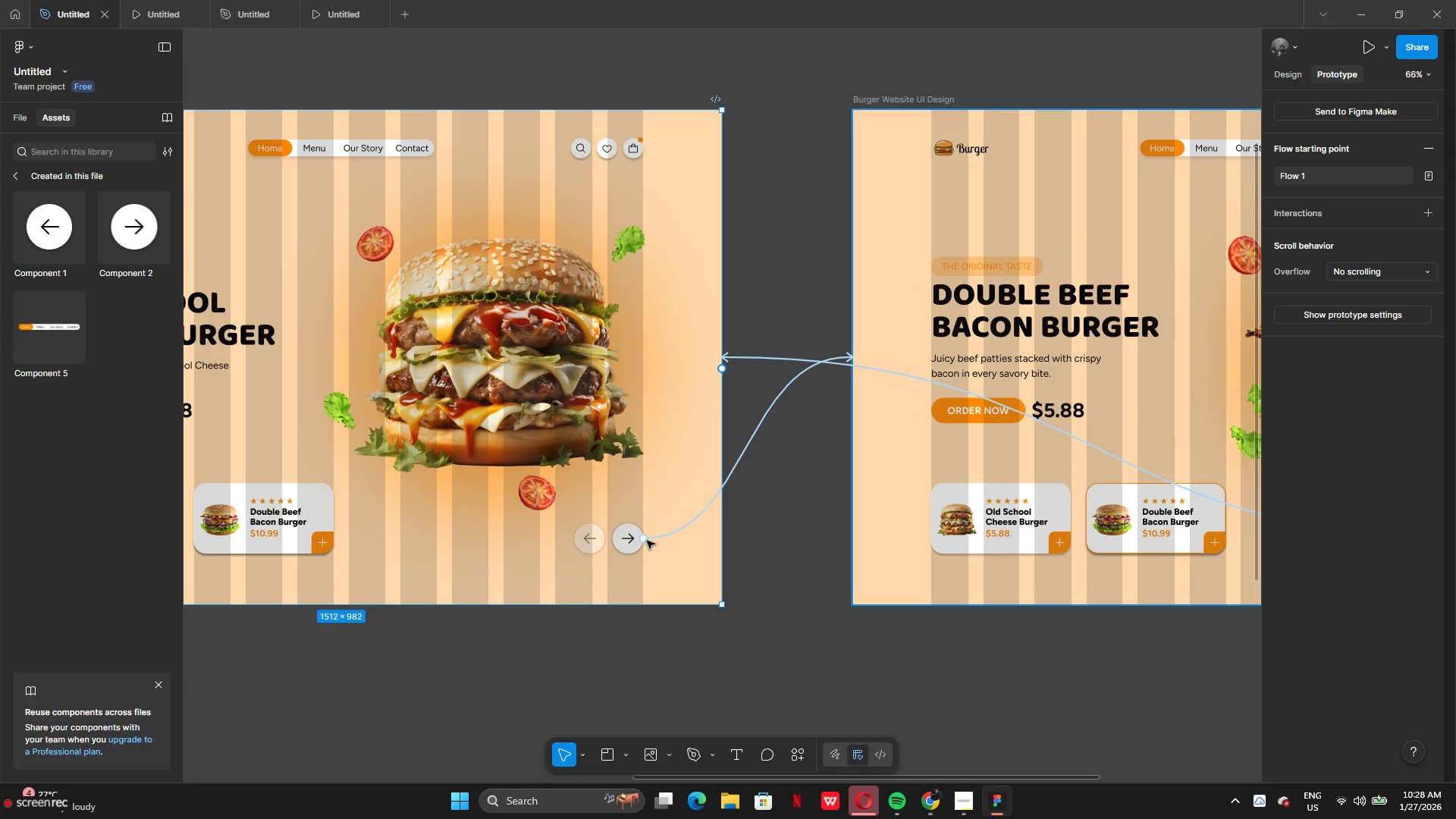 
left_click([647, 541])
 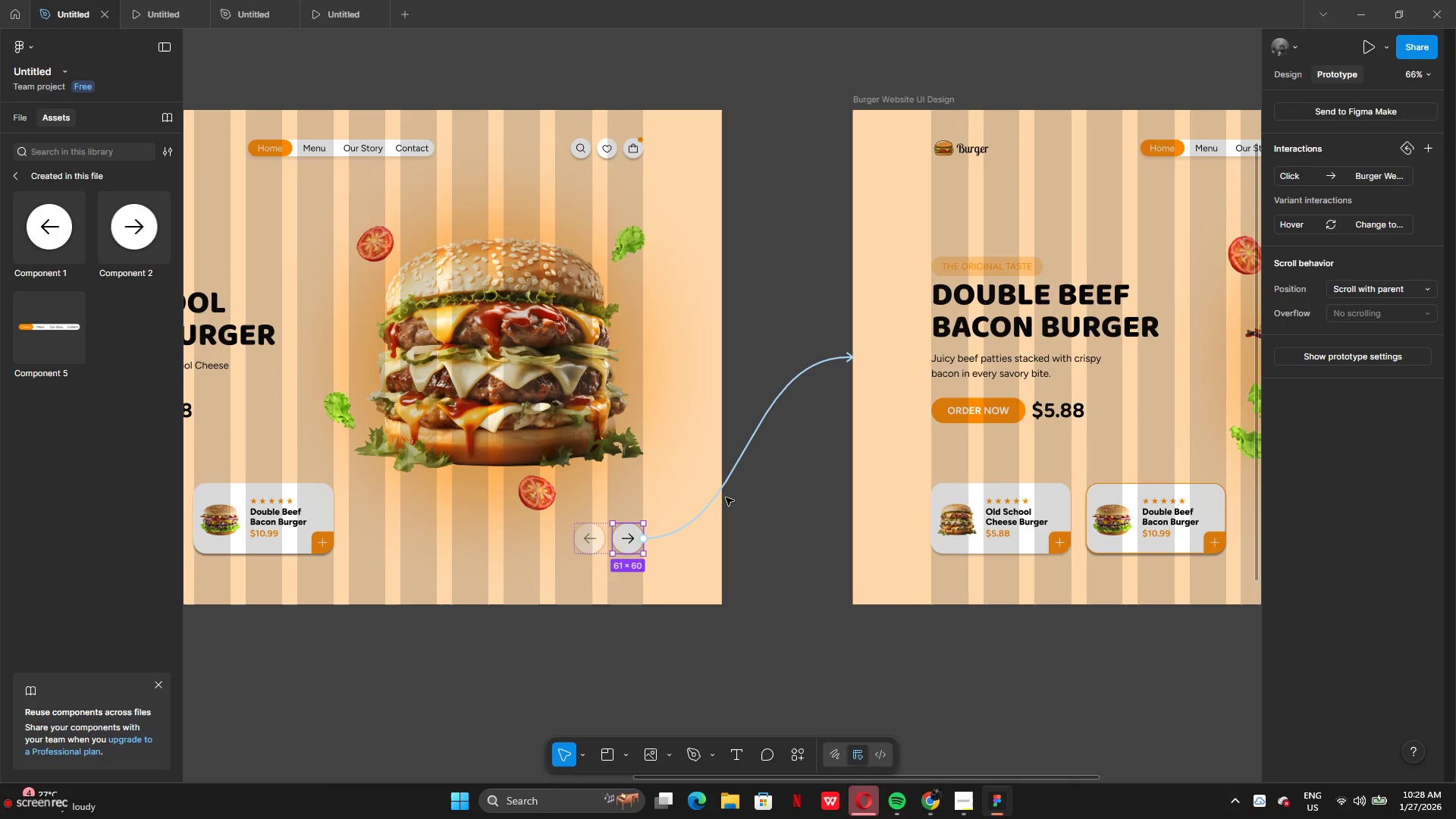 
left_click([726, 478])
 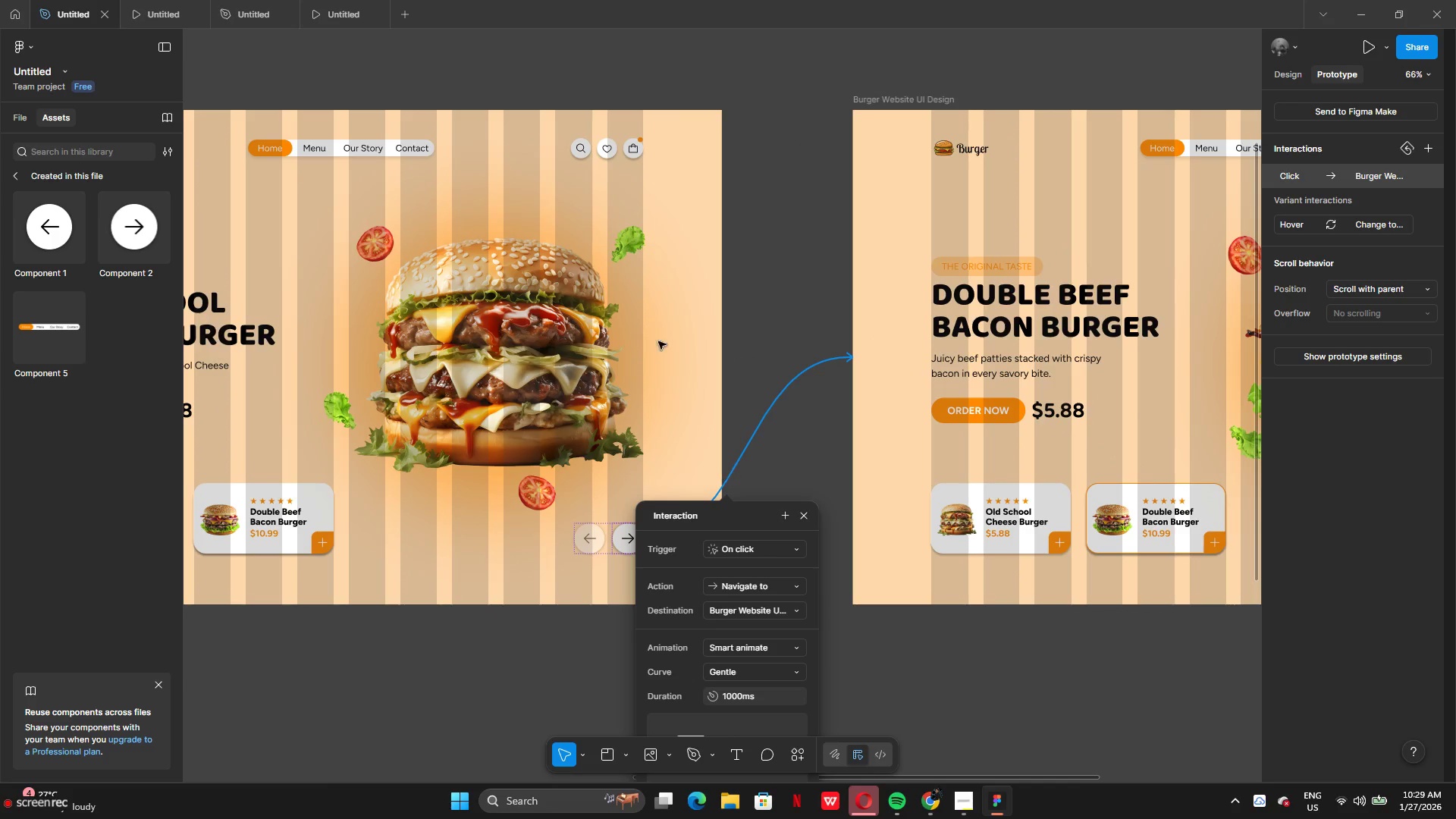 
left_click([344, 14])
 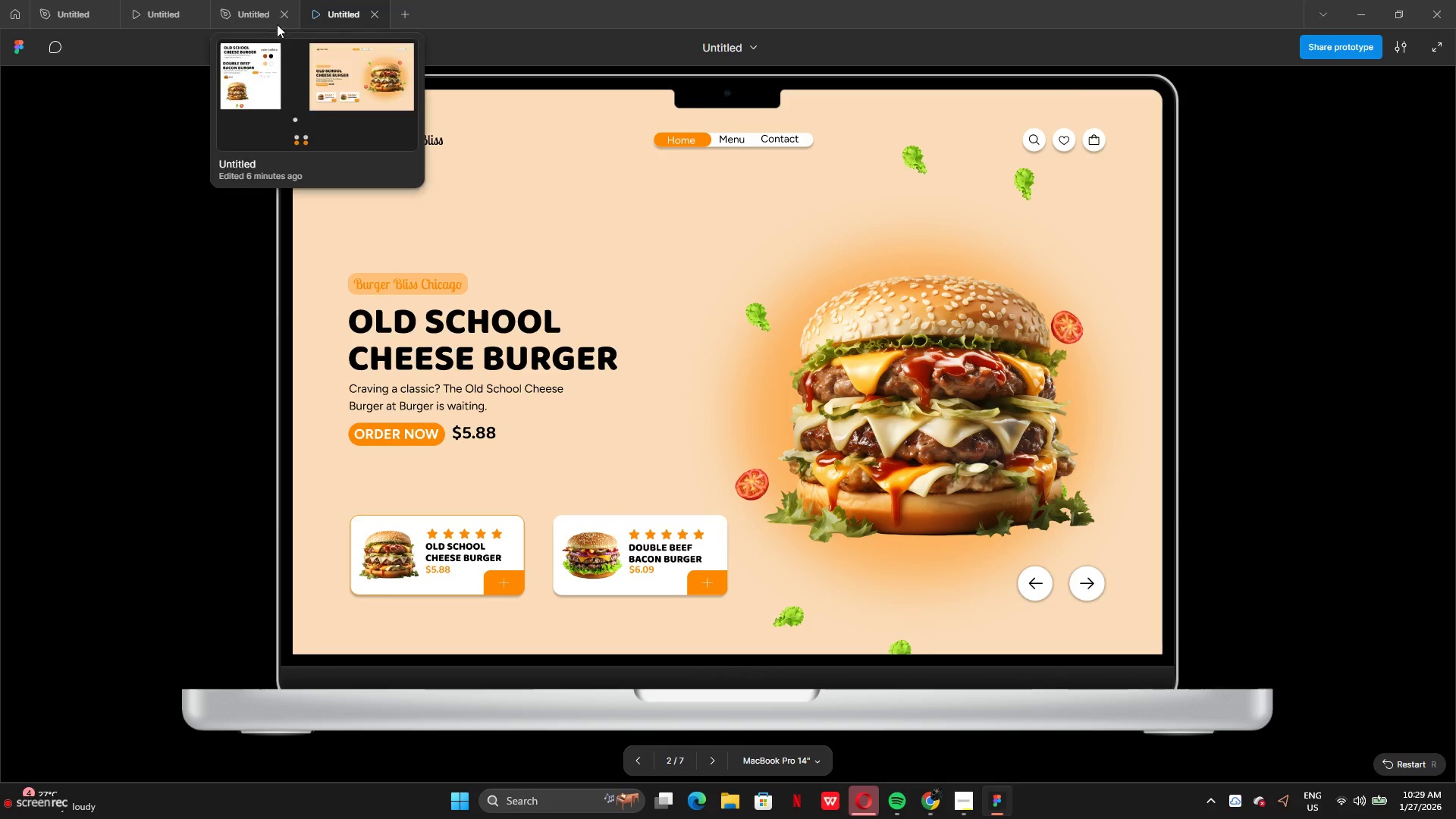 
left_click([255, 10])
 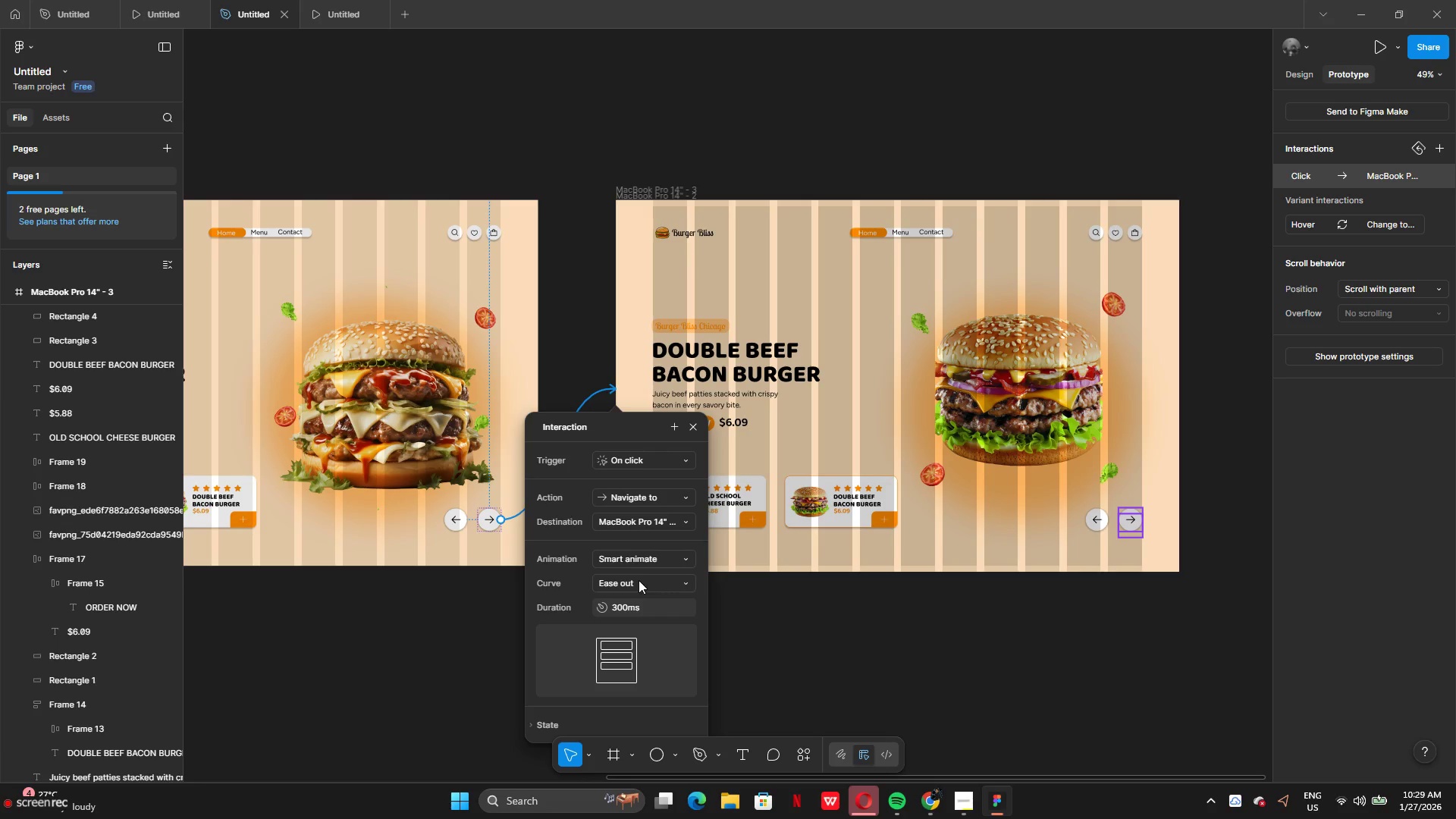 
left_click([634, 555])
 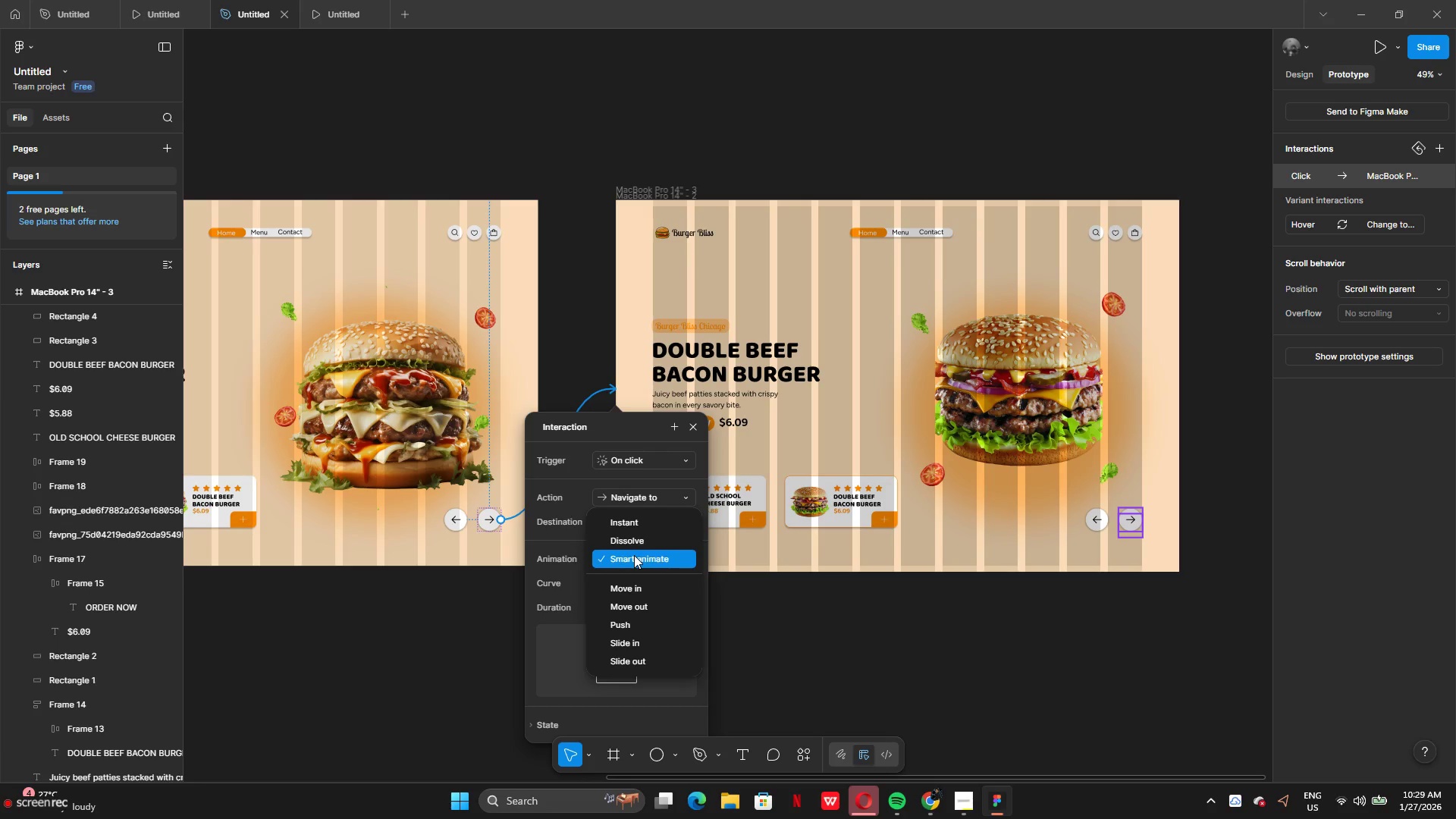 
left_click([634, 555])
 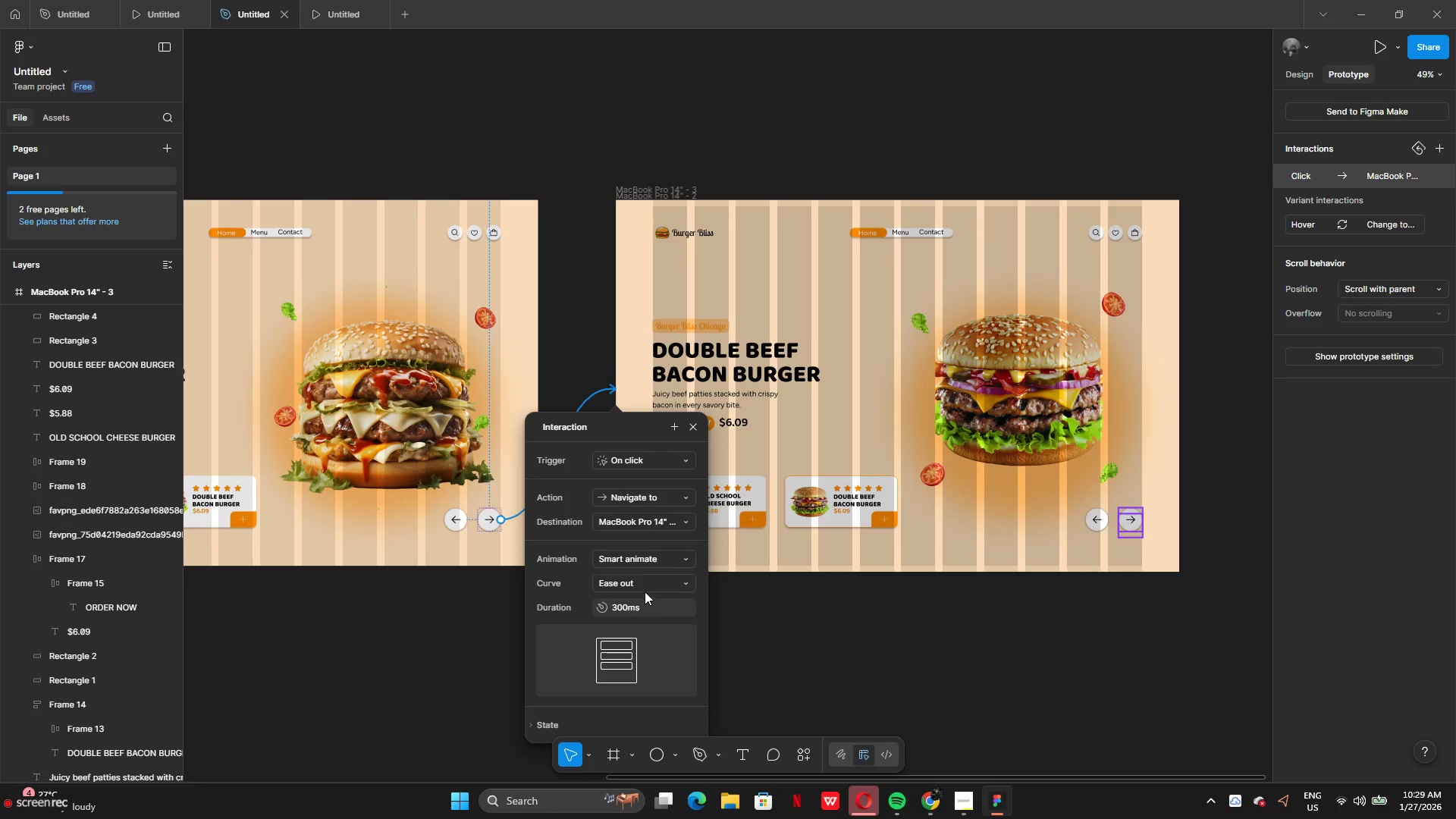 
double_click([644, 586])
 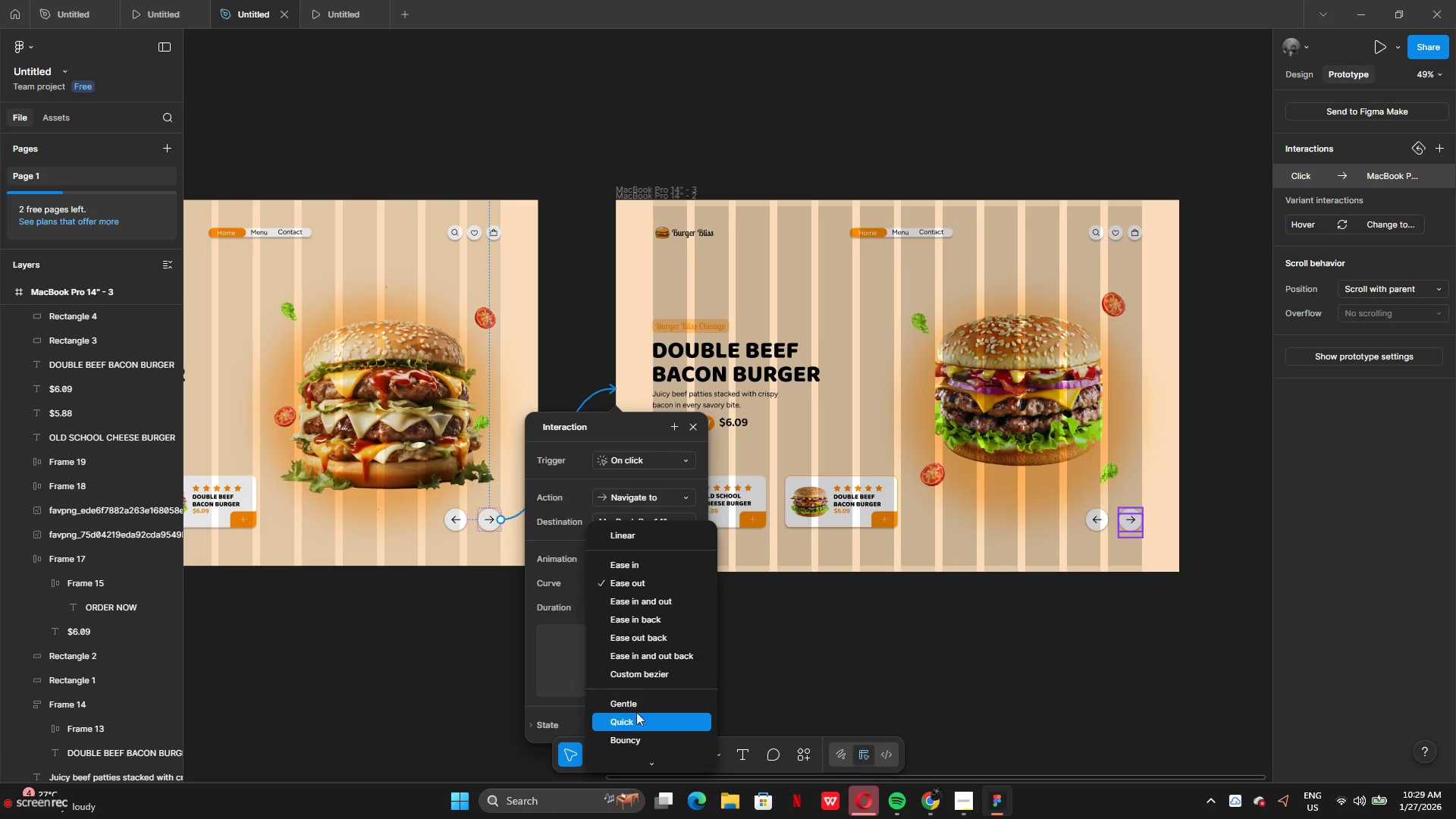 
left_click([632, 703])
 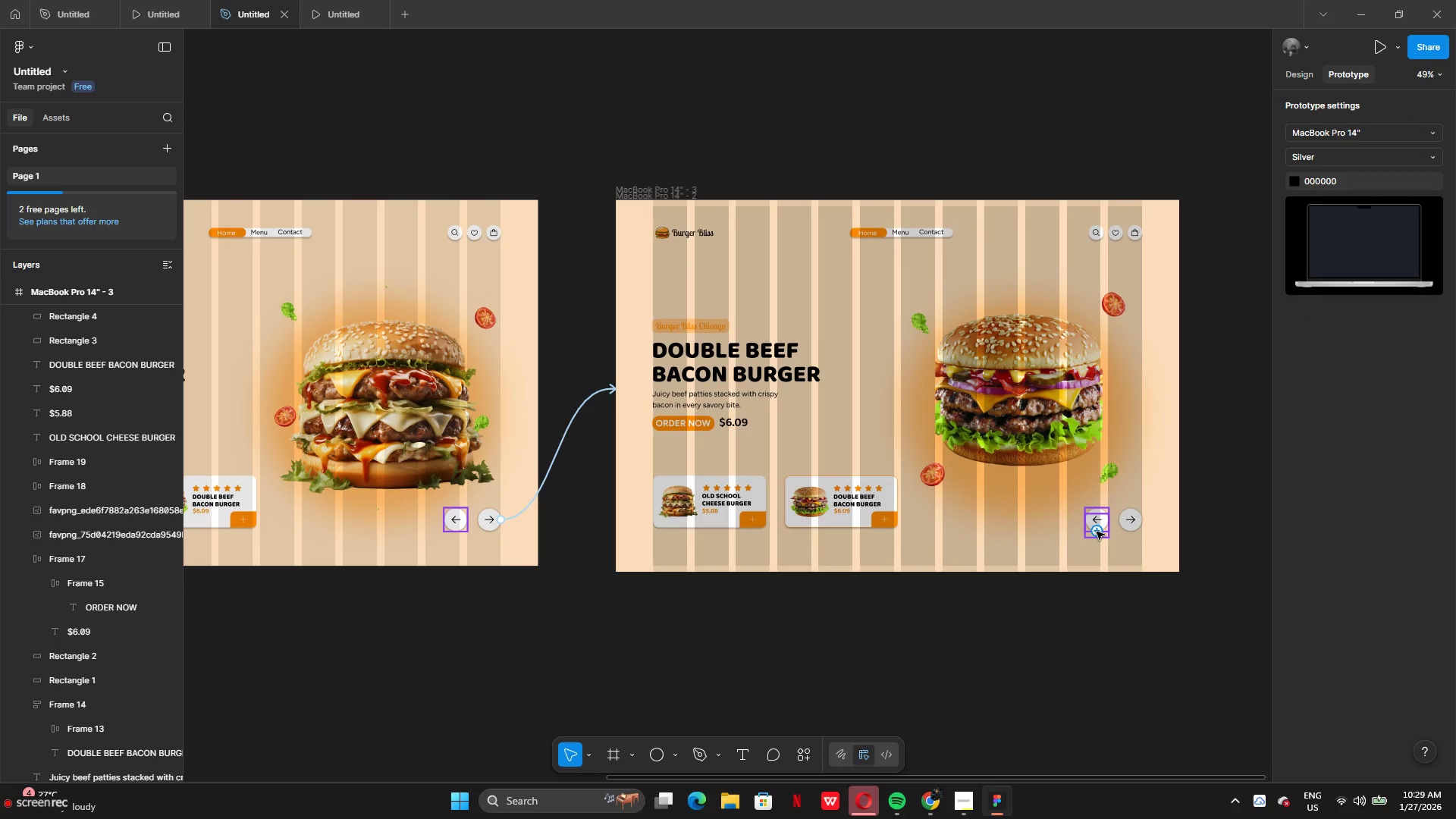 
wait(5.74)
 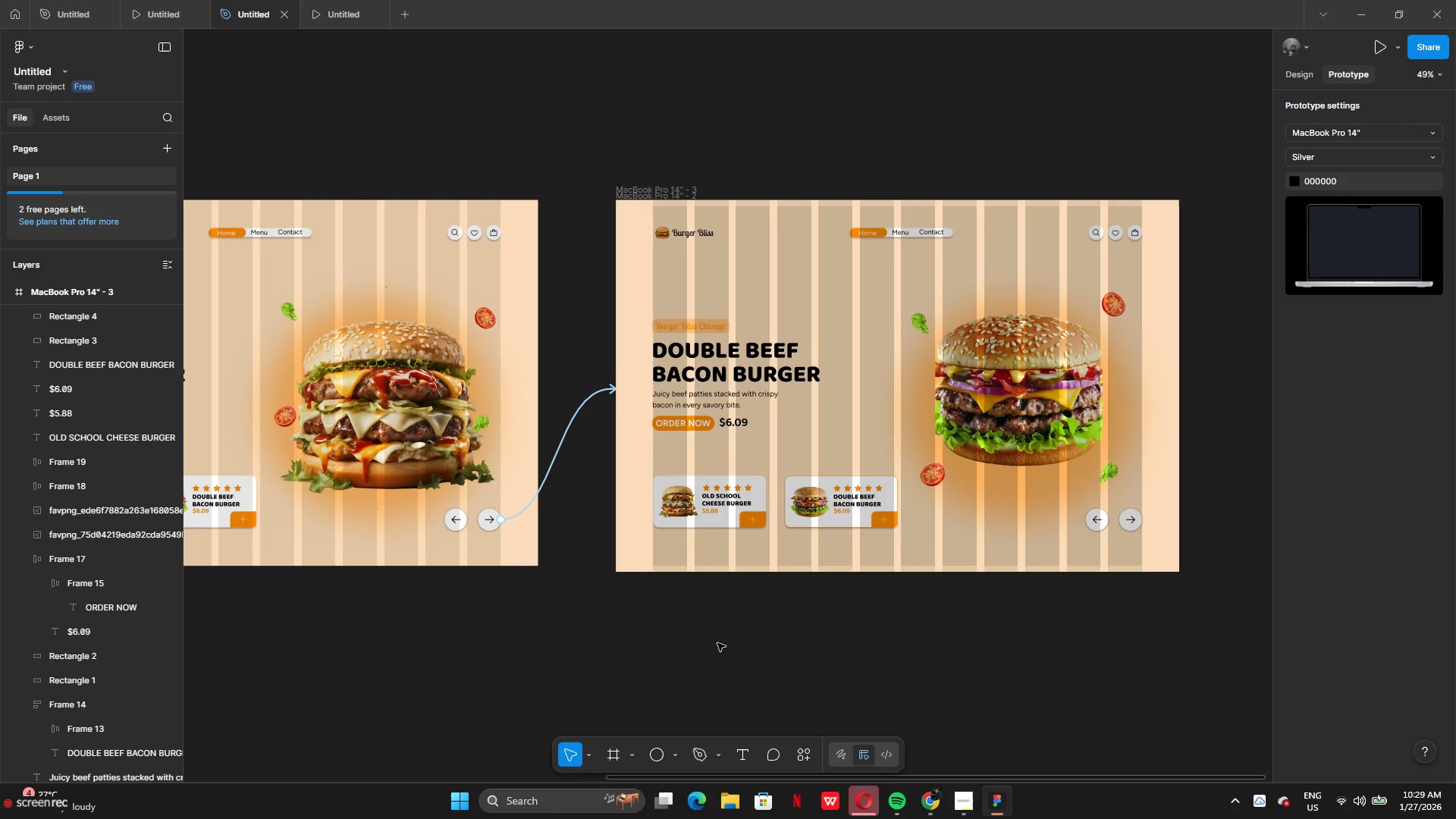 
left_click([1097, 532])
 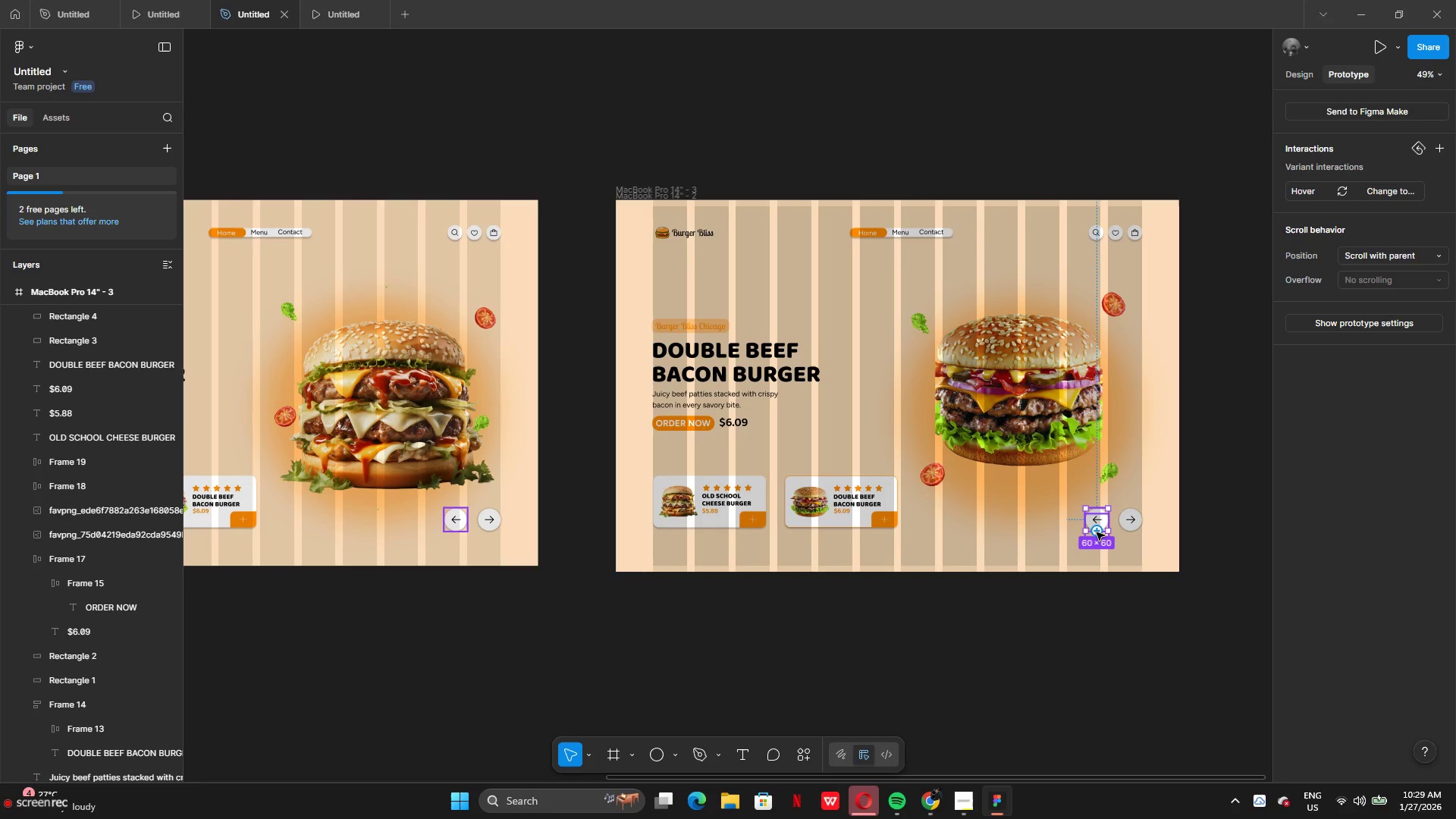 
left_click_drag(start_coordinate=[1097, 532], to_coordinate=[538, 400])
 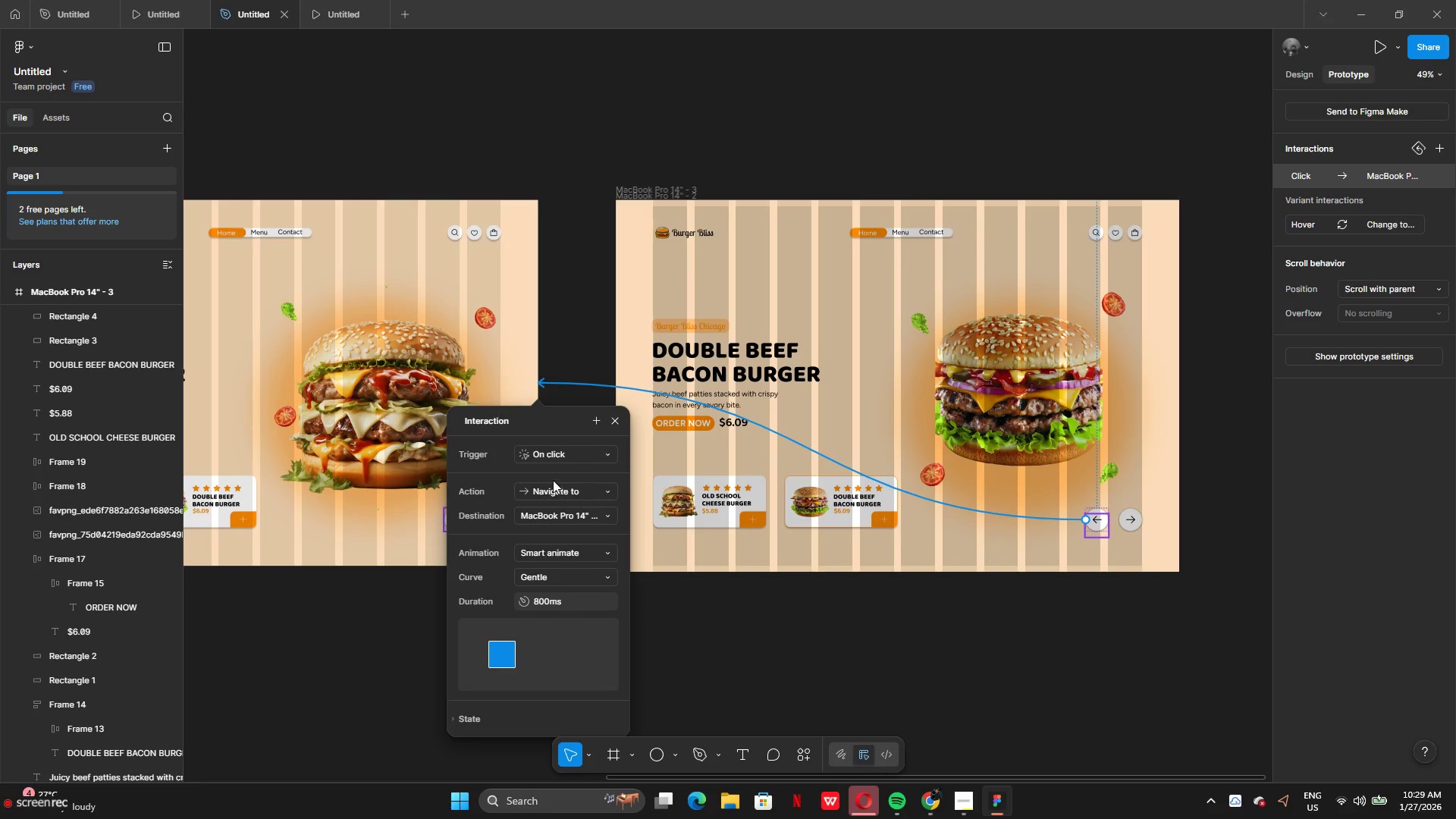 
left_click([554, 457])
 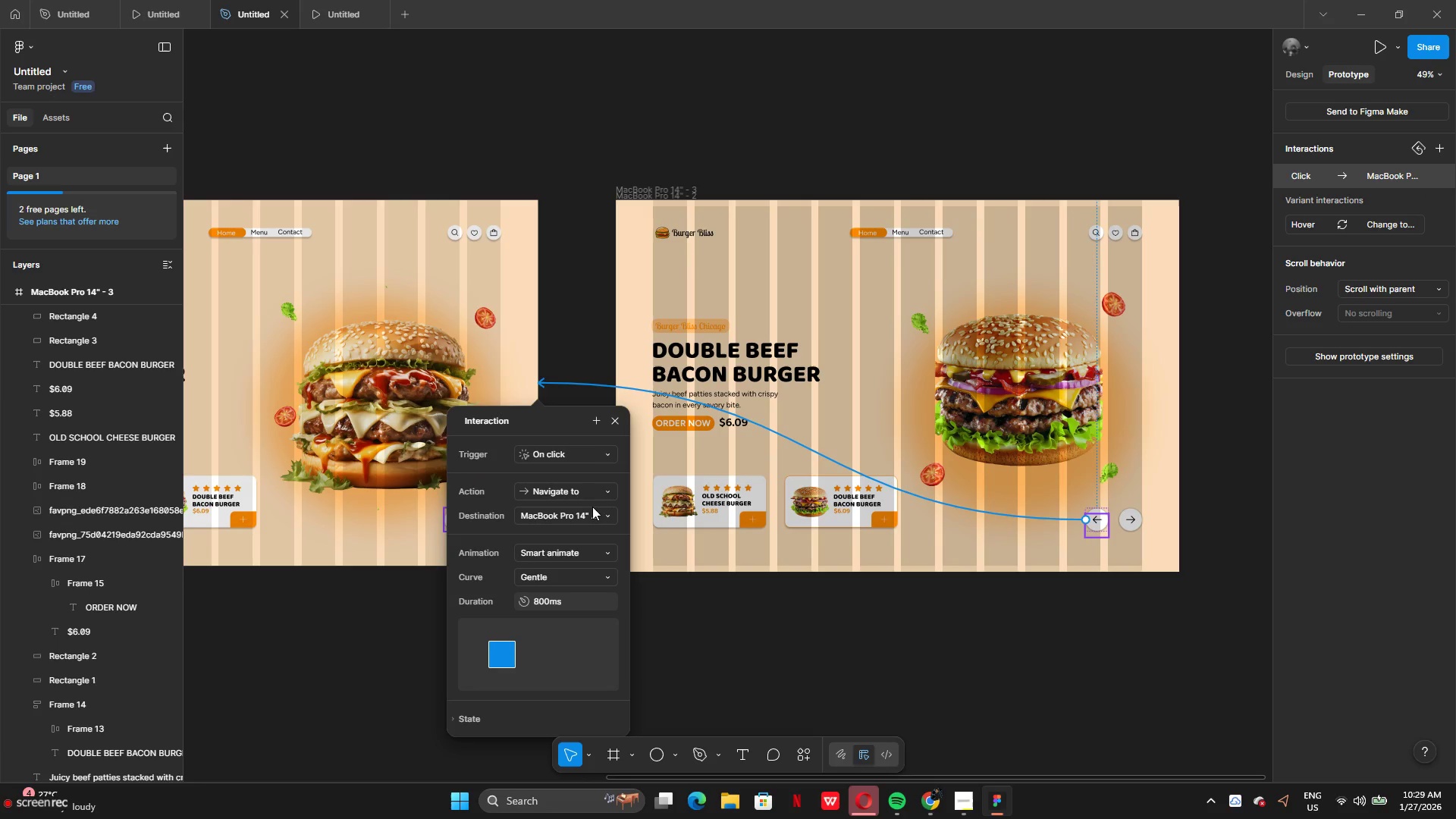 
left_click([786, 669])
 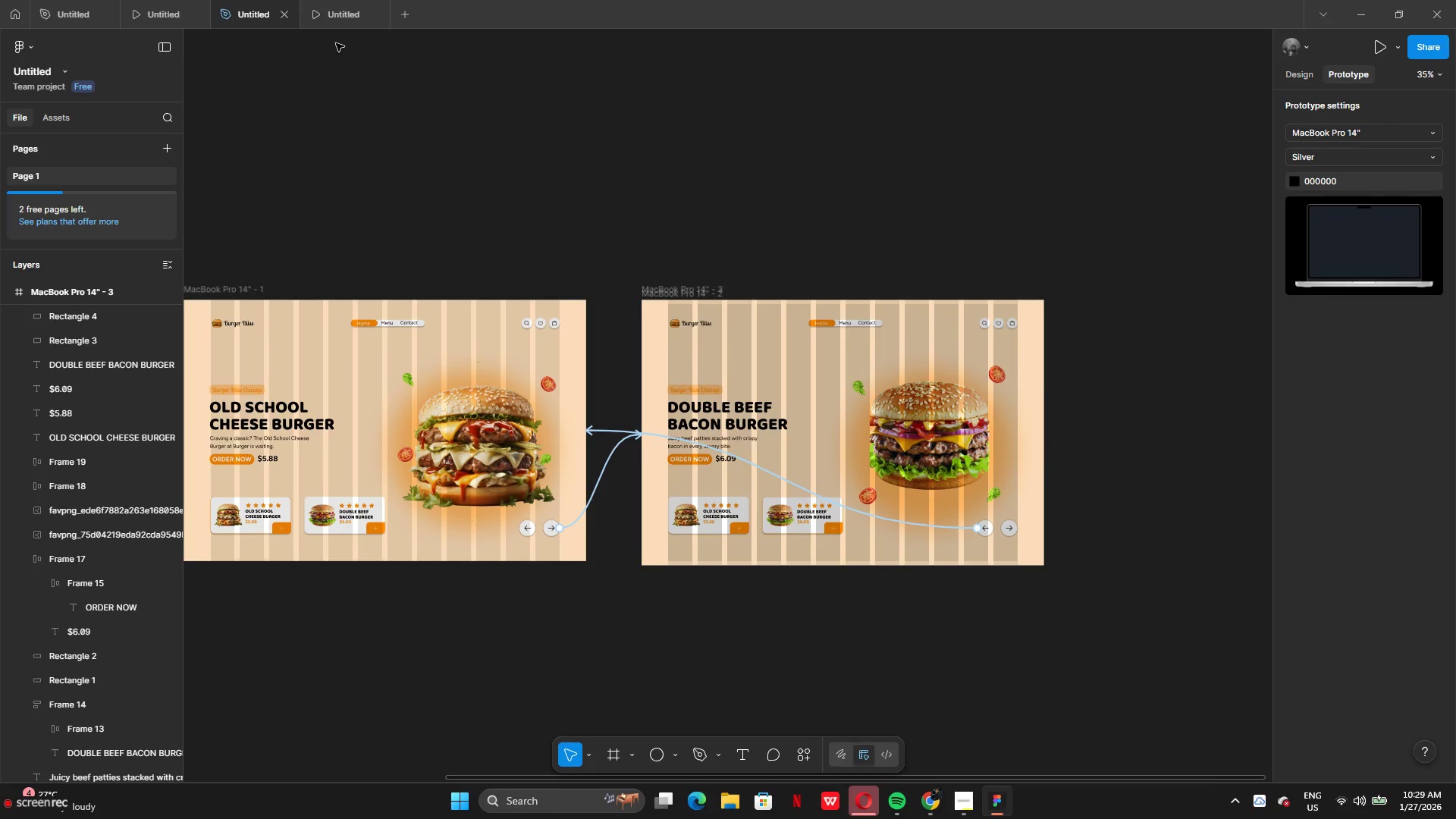 
left_click([344, 17])
 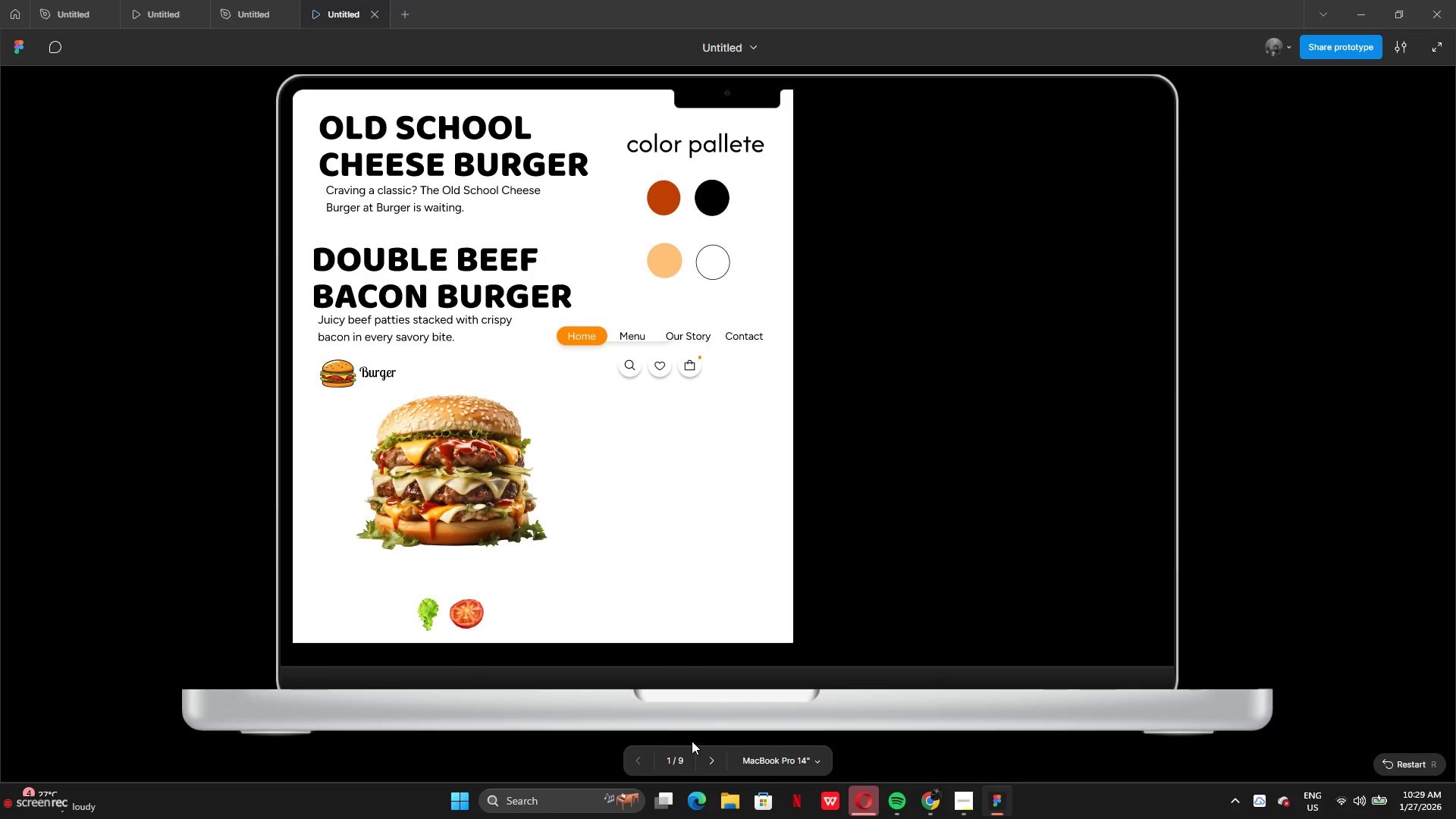 
left_click([710, 763])
 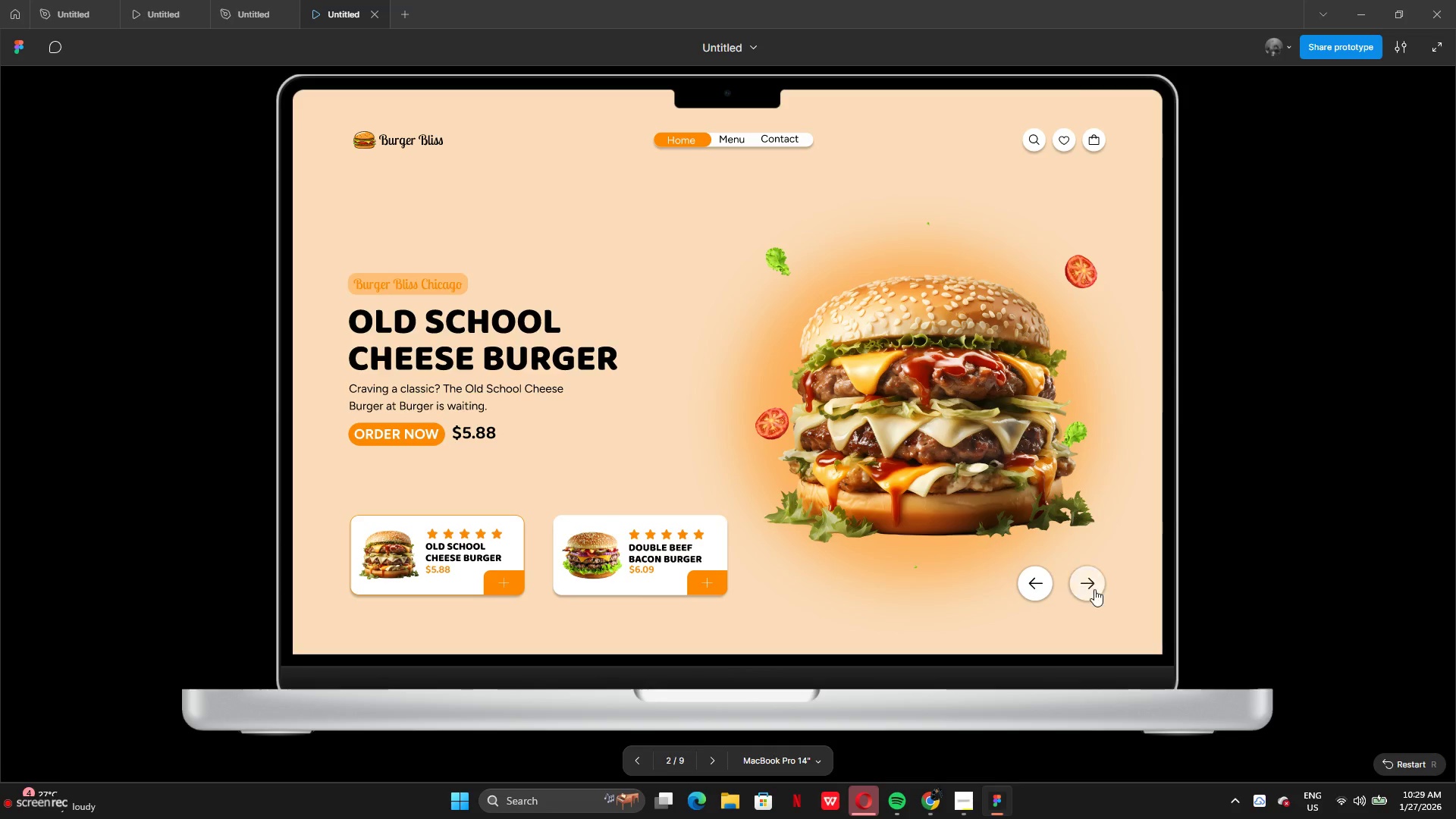 
left_click([1092, 588])
 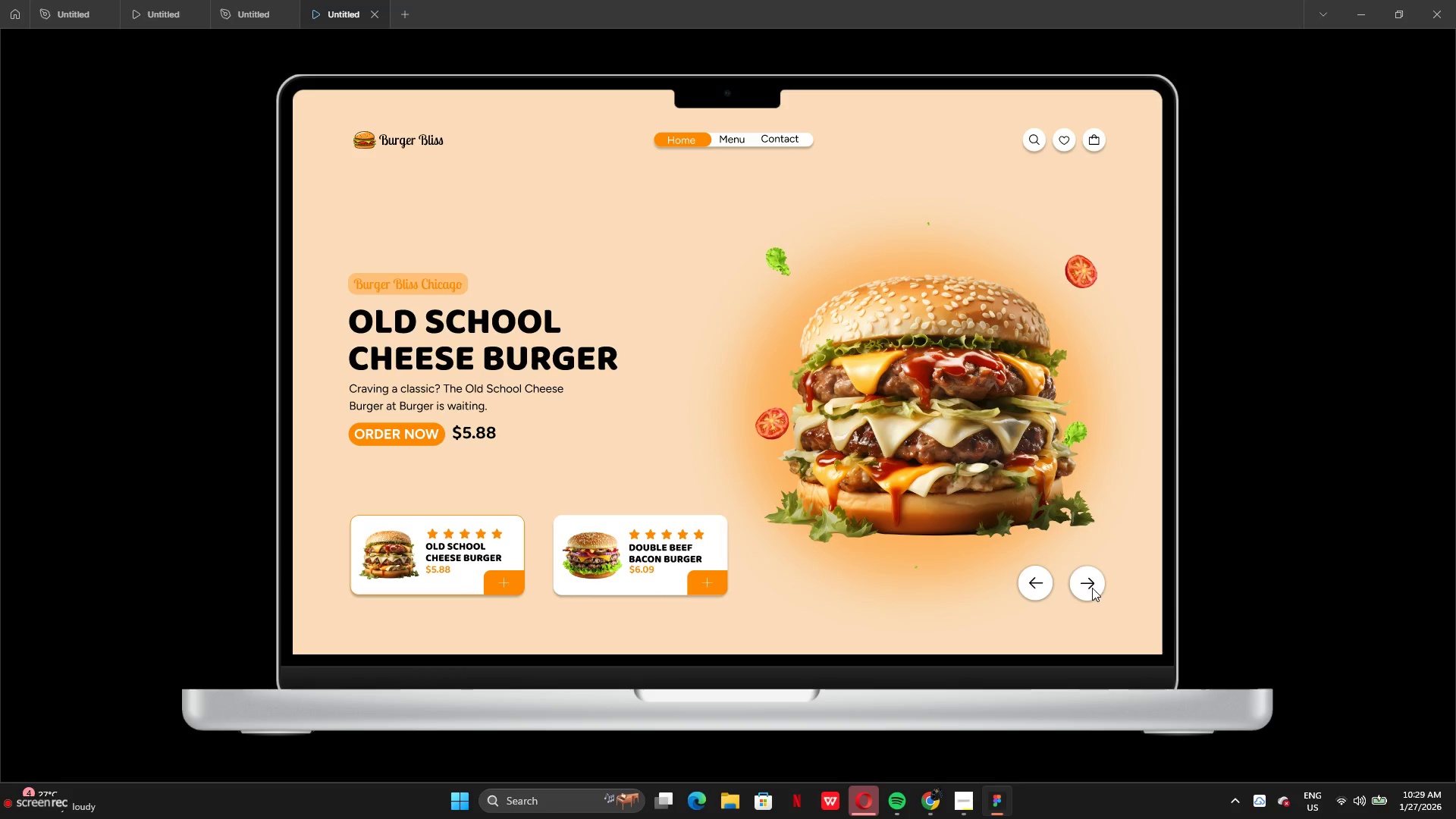 
left_click([1092, 588])
 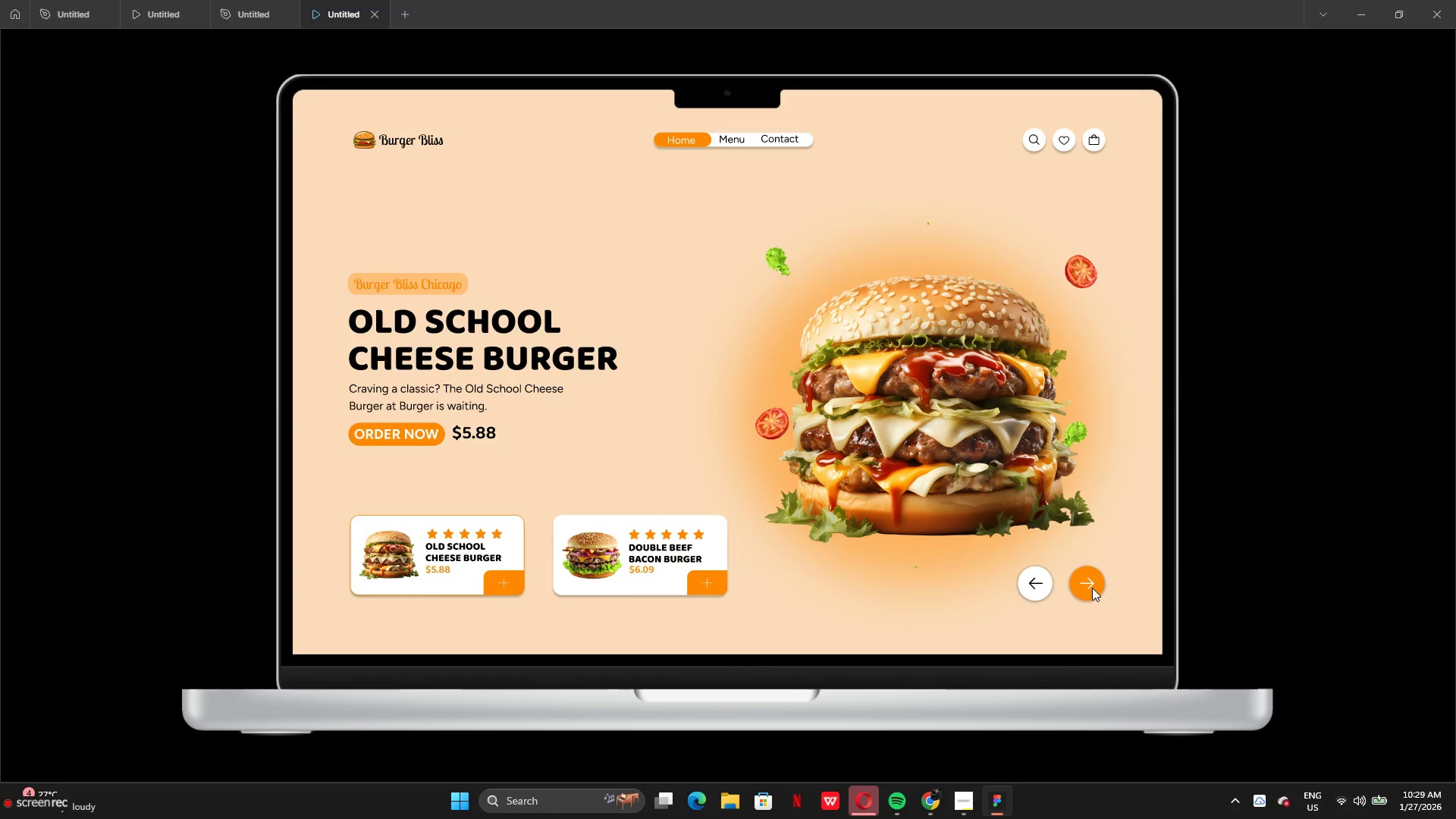 
left_click([1092, 588])
 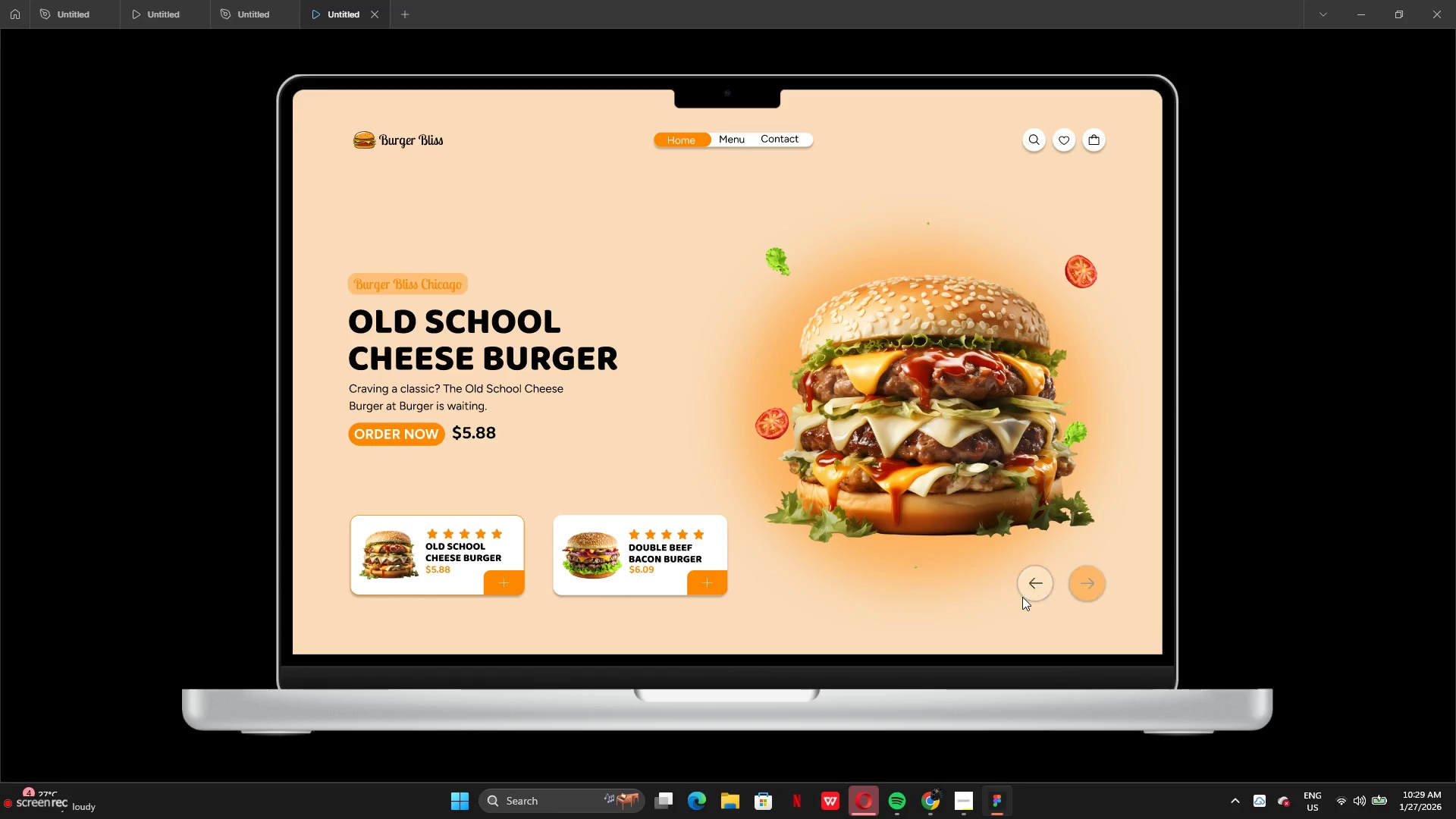 
left_click([1022, 595])
 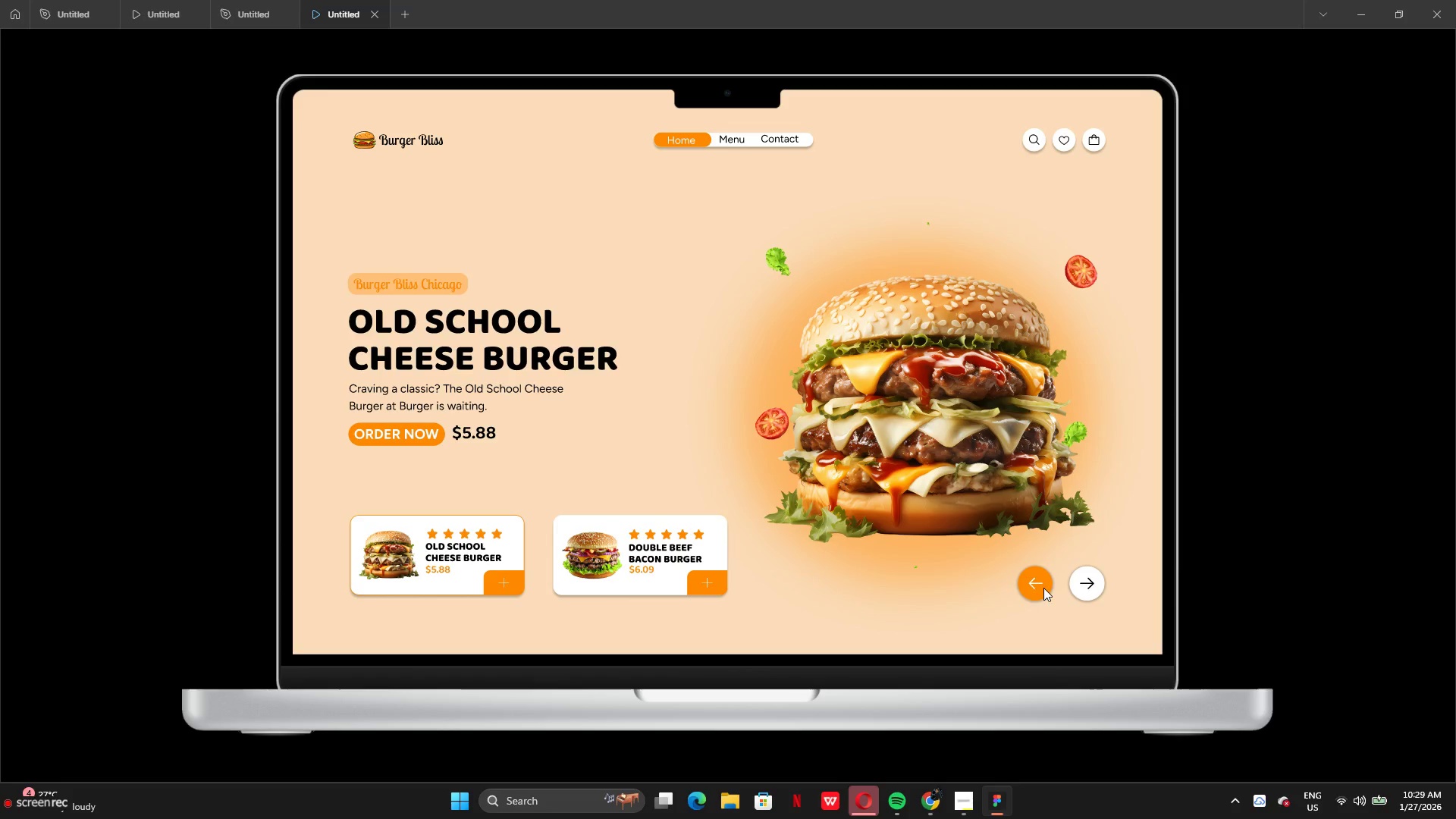 
double_click([1043, 588])
 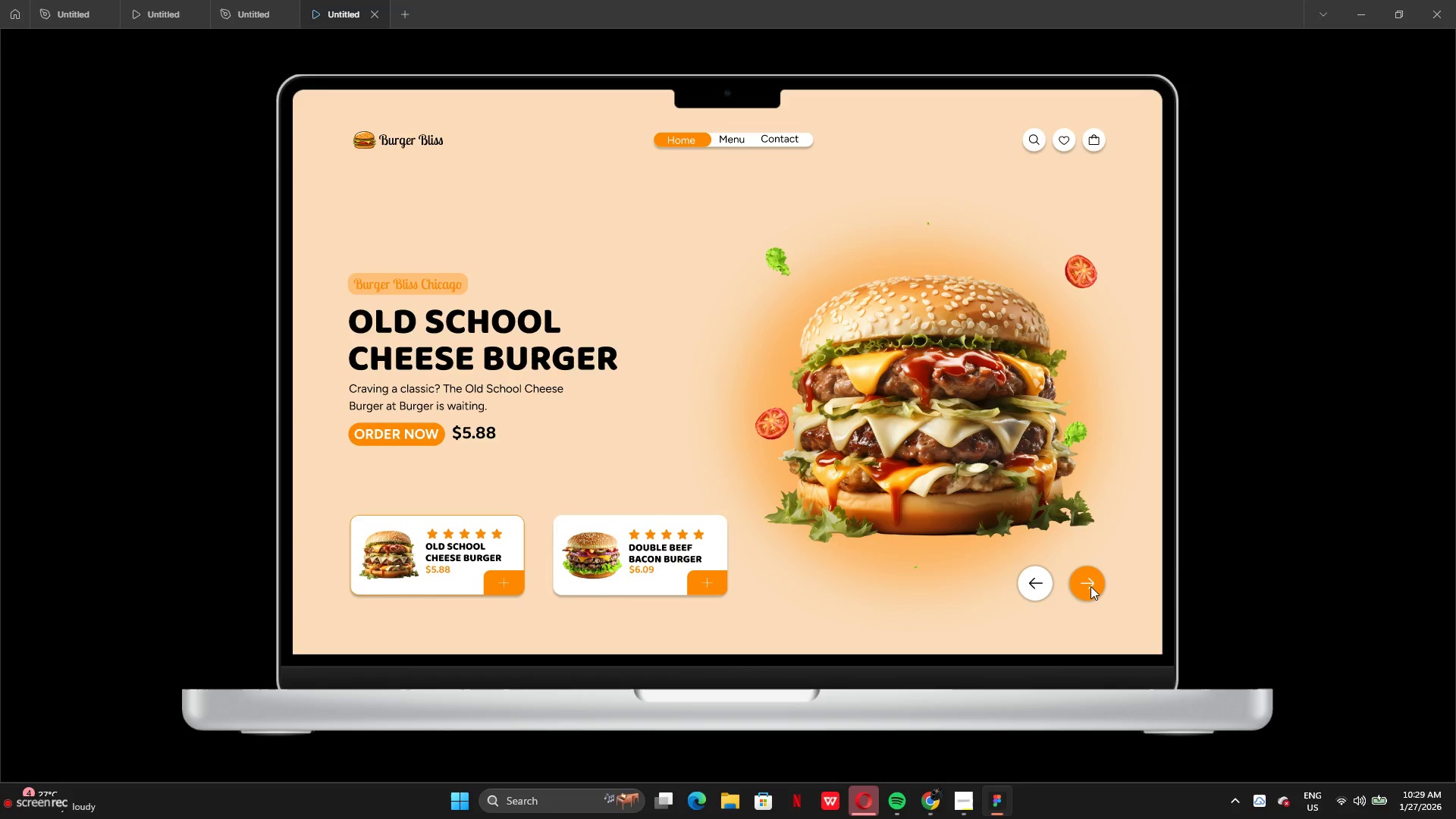 
double_click([1090, 586])
 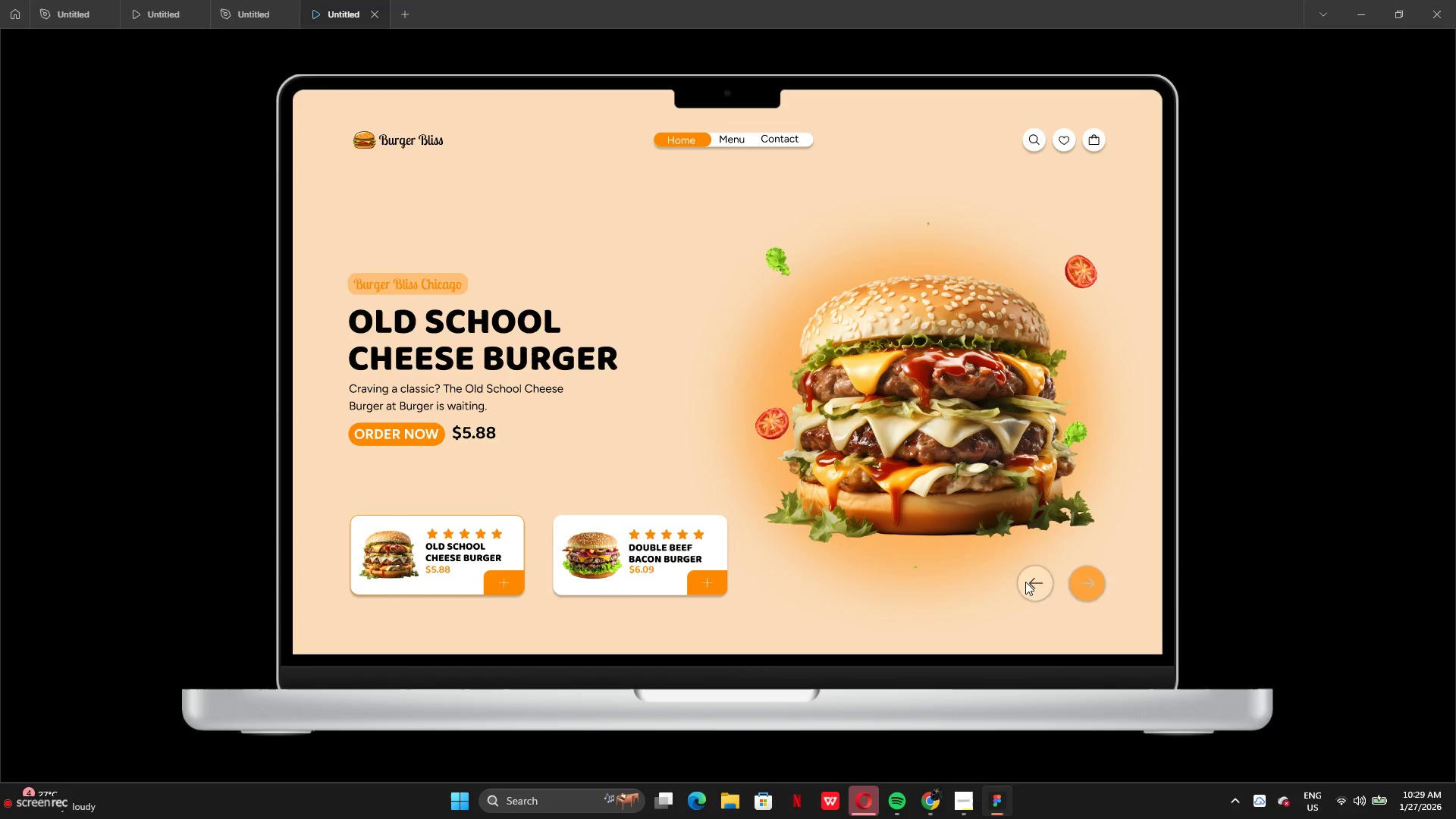 
triple_click([1025, 582])
 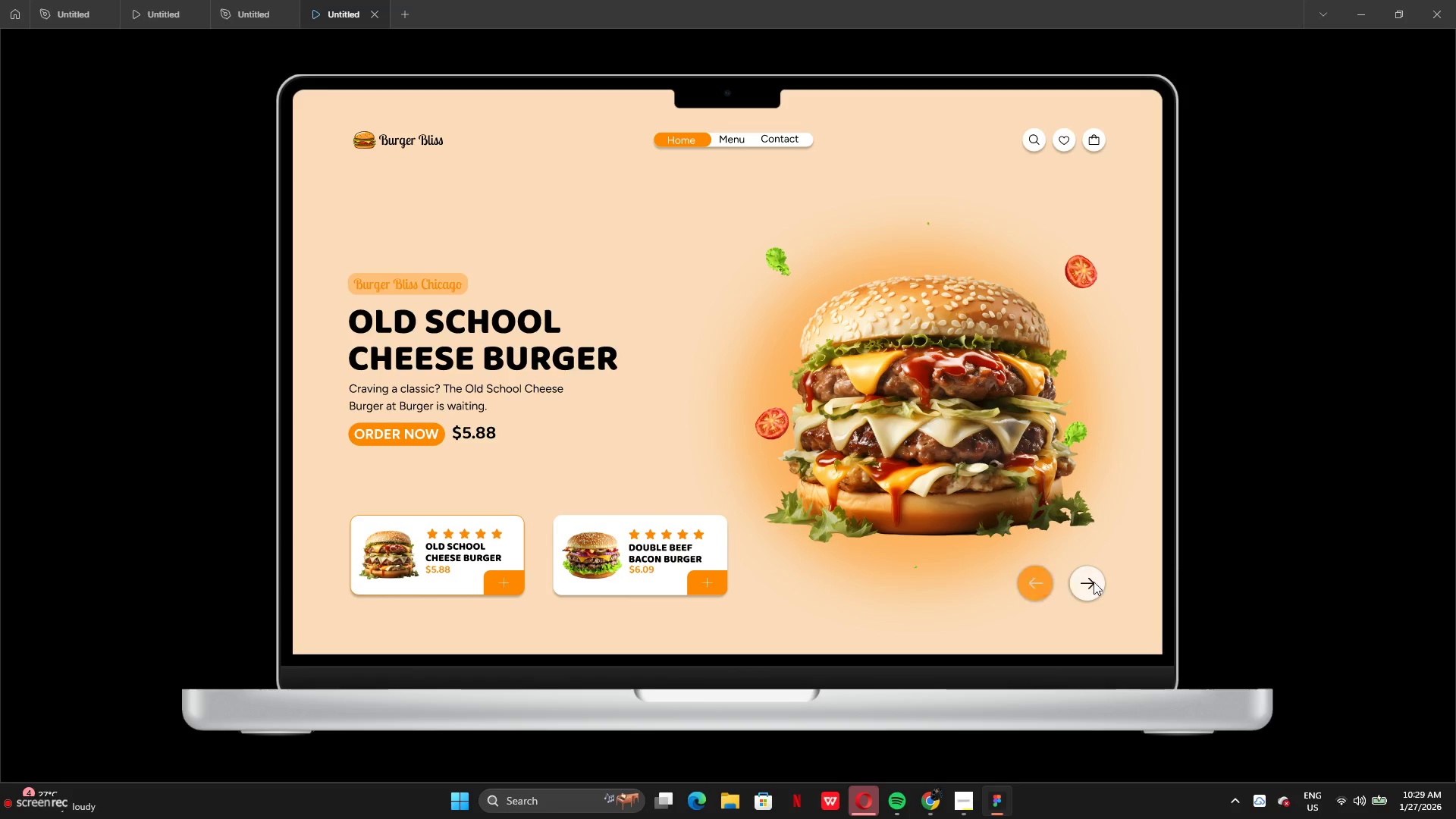 
triple_click([1094, 582])
 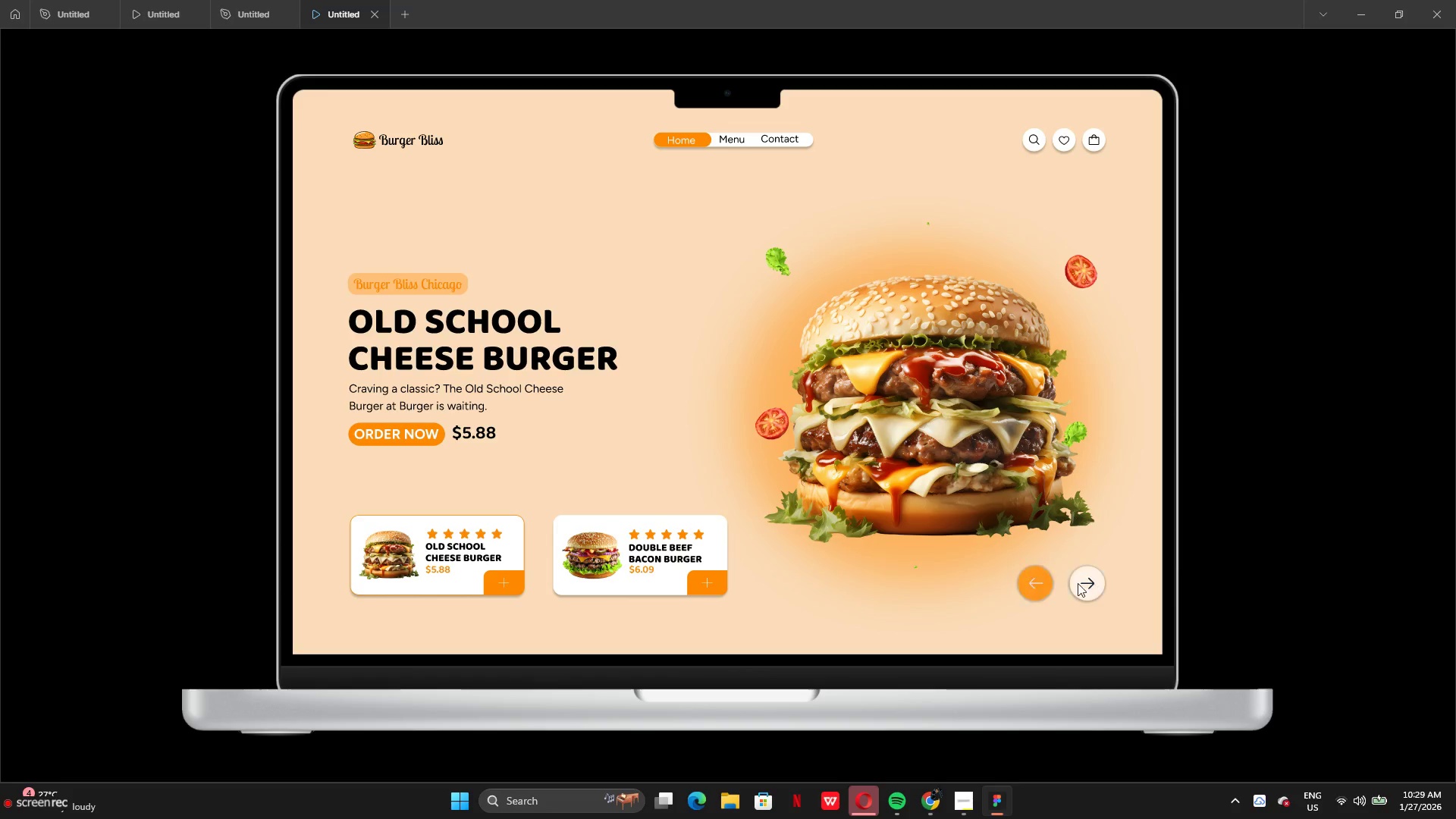 
triple_click([1078, 583])
 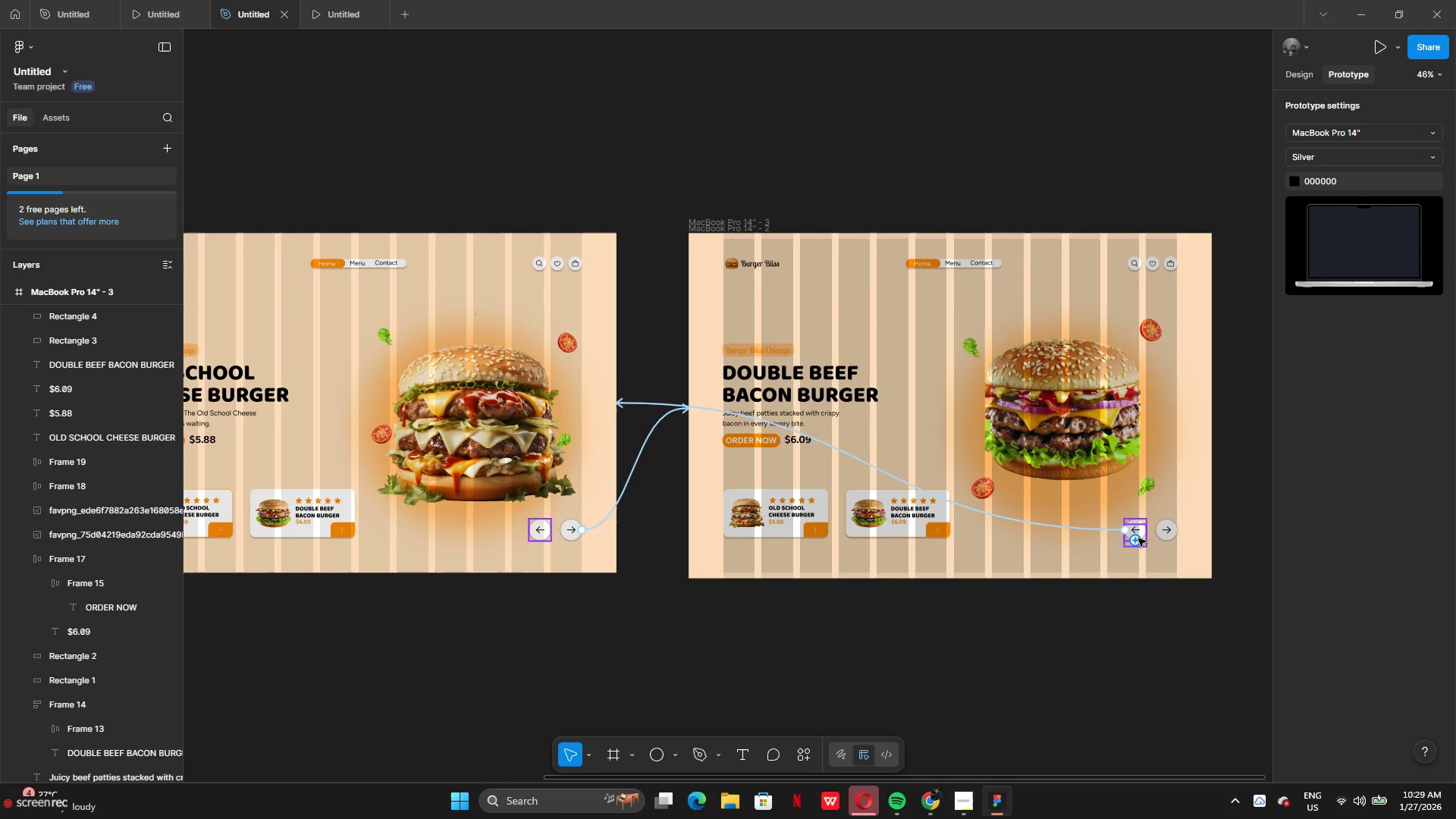 
wait(15.2)
 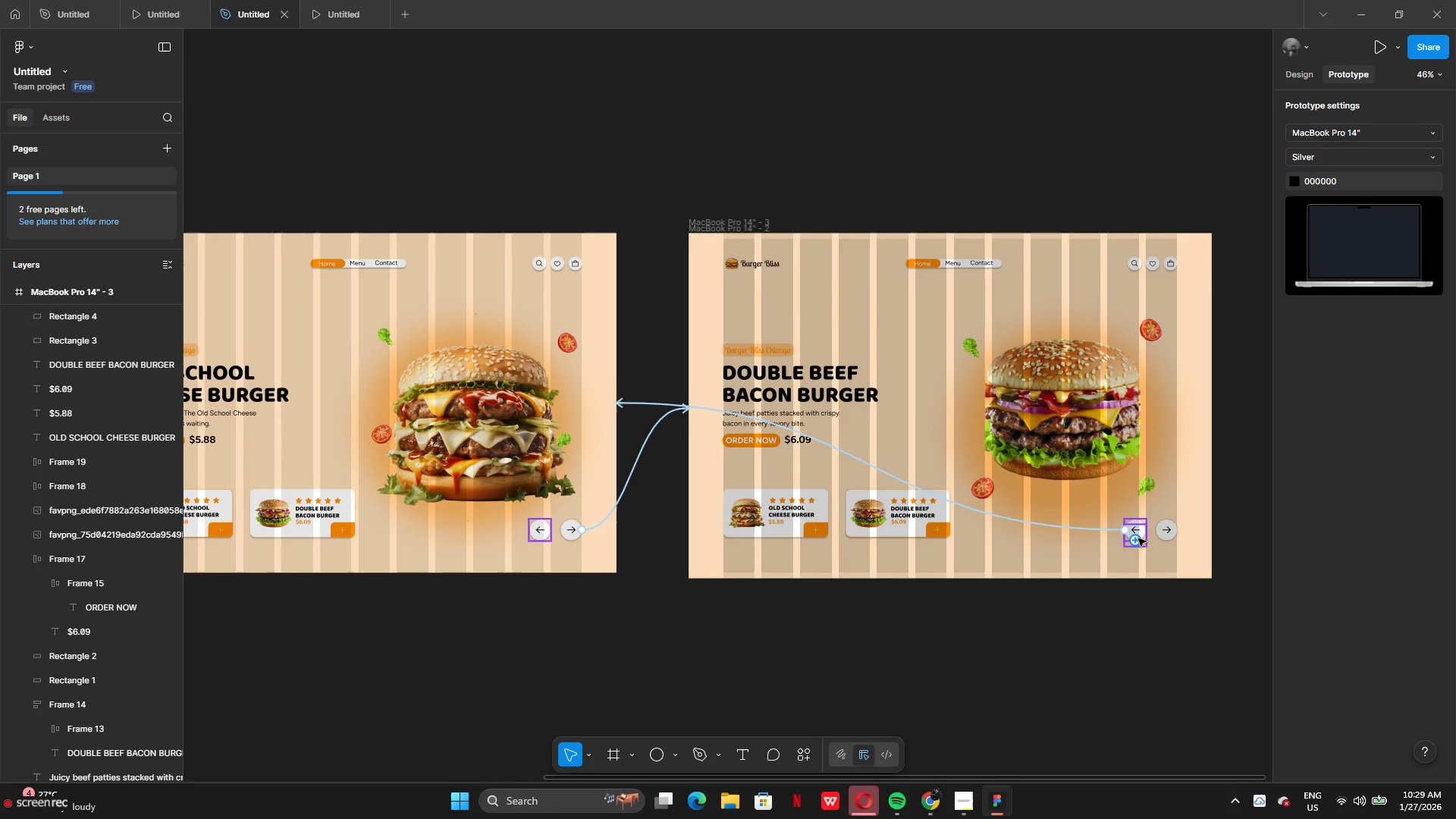 
left_click([132, 17])
 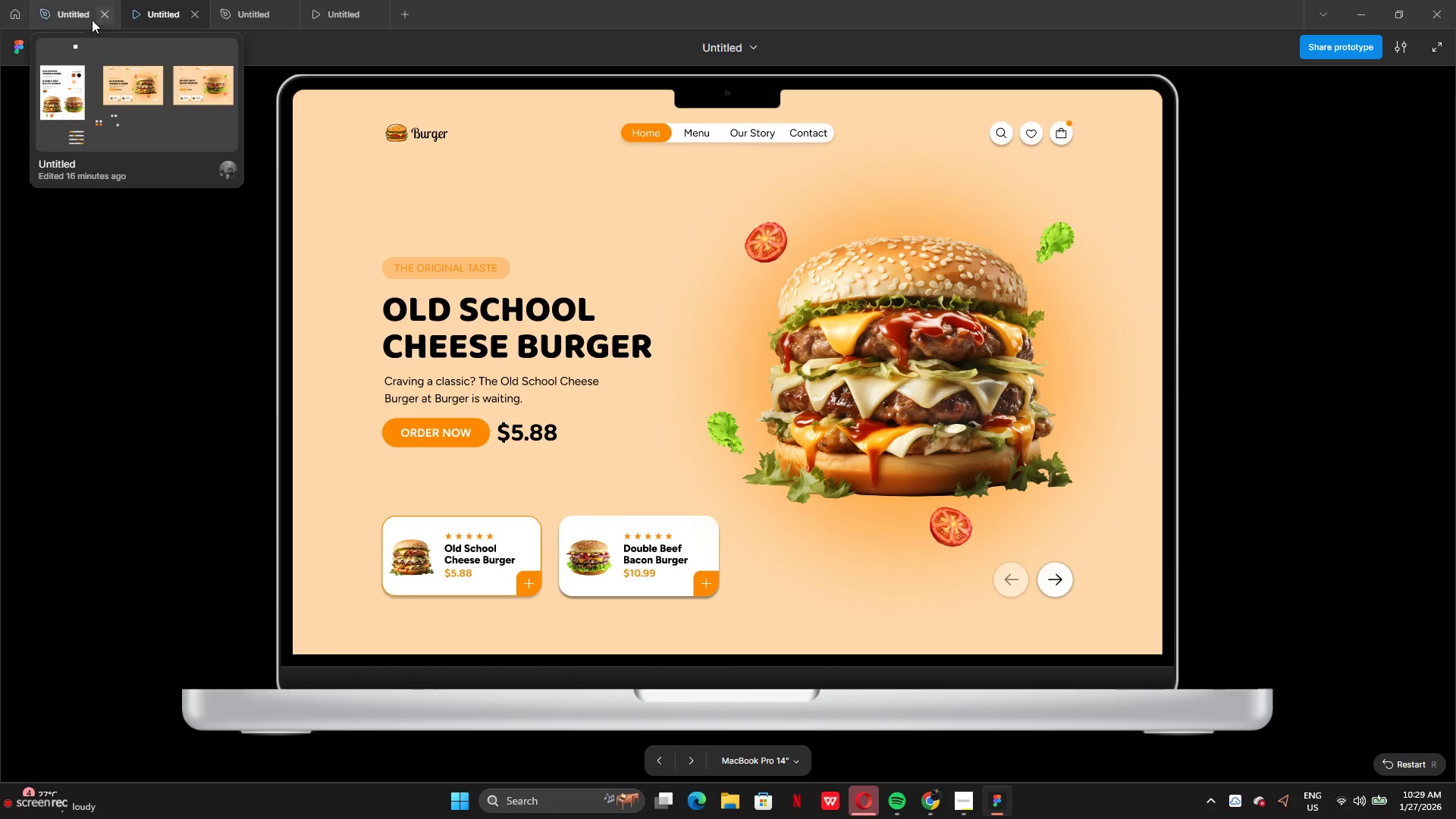 
left_click([67, 16])
 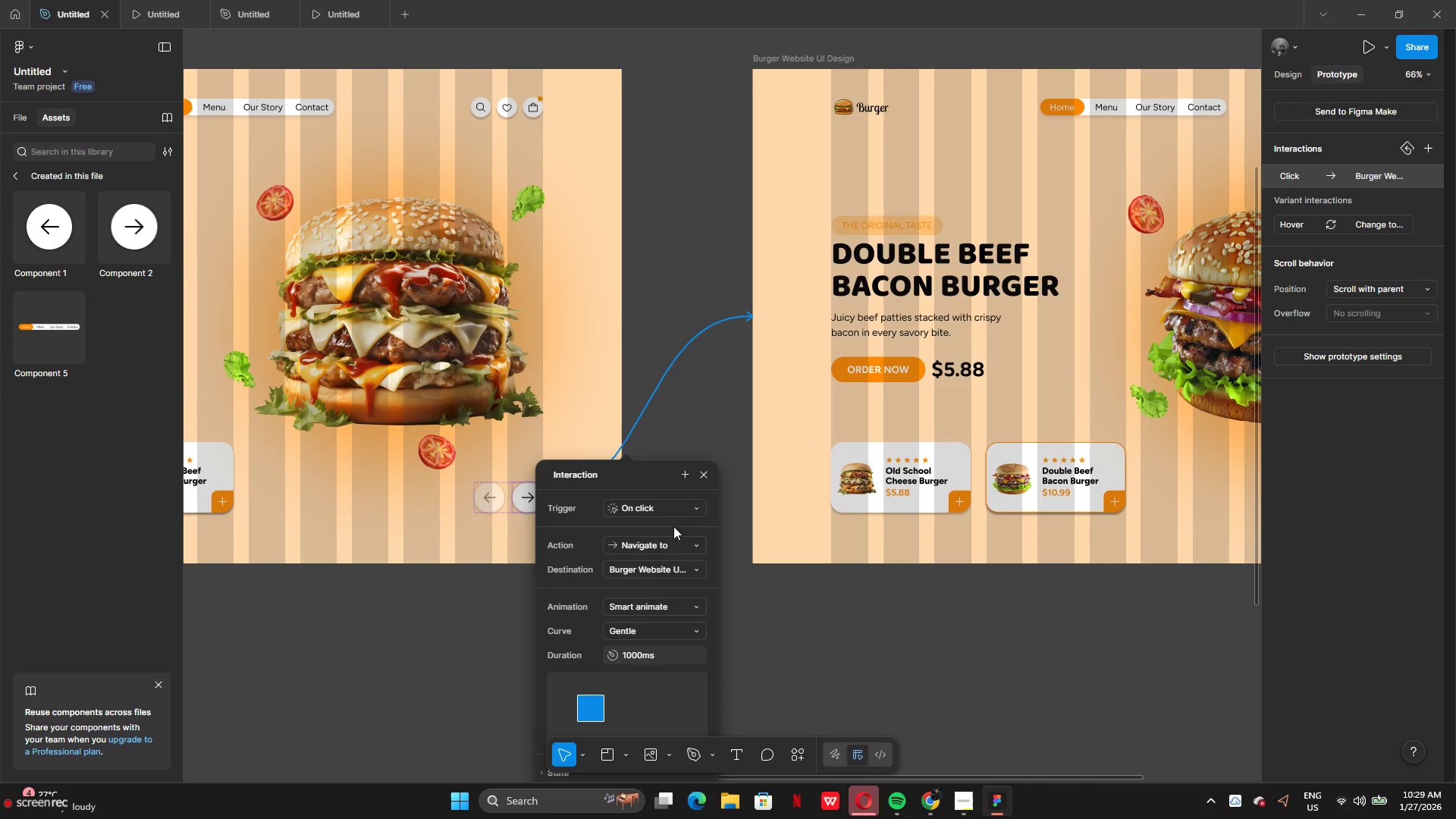 
left_click([746, 707])
 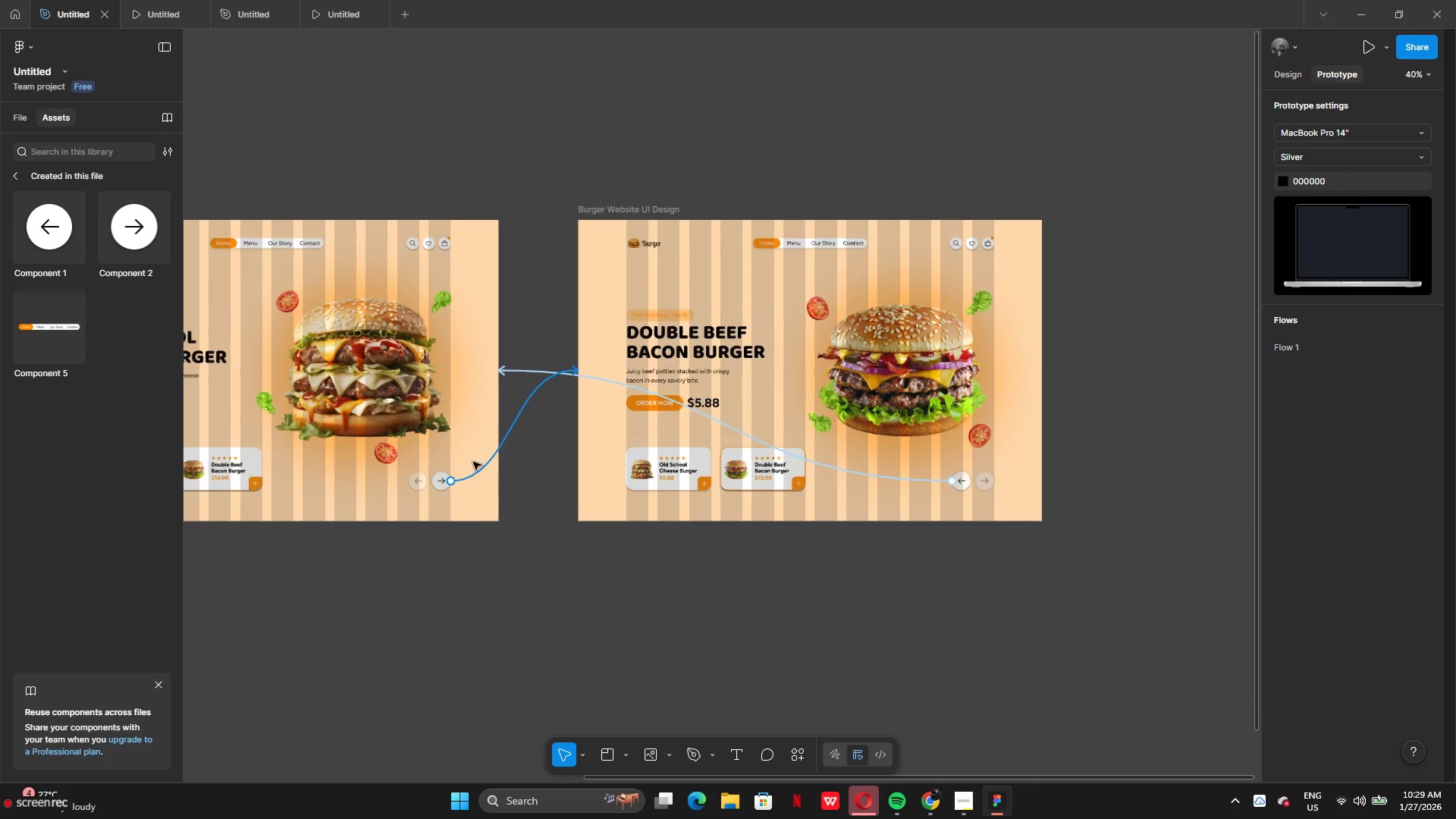 
wait(7.62)
 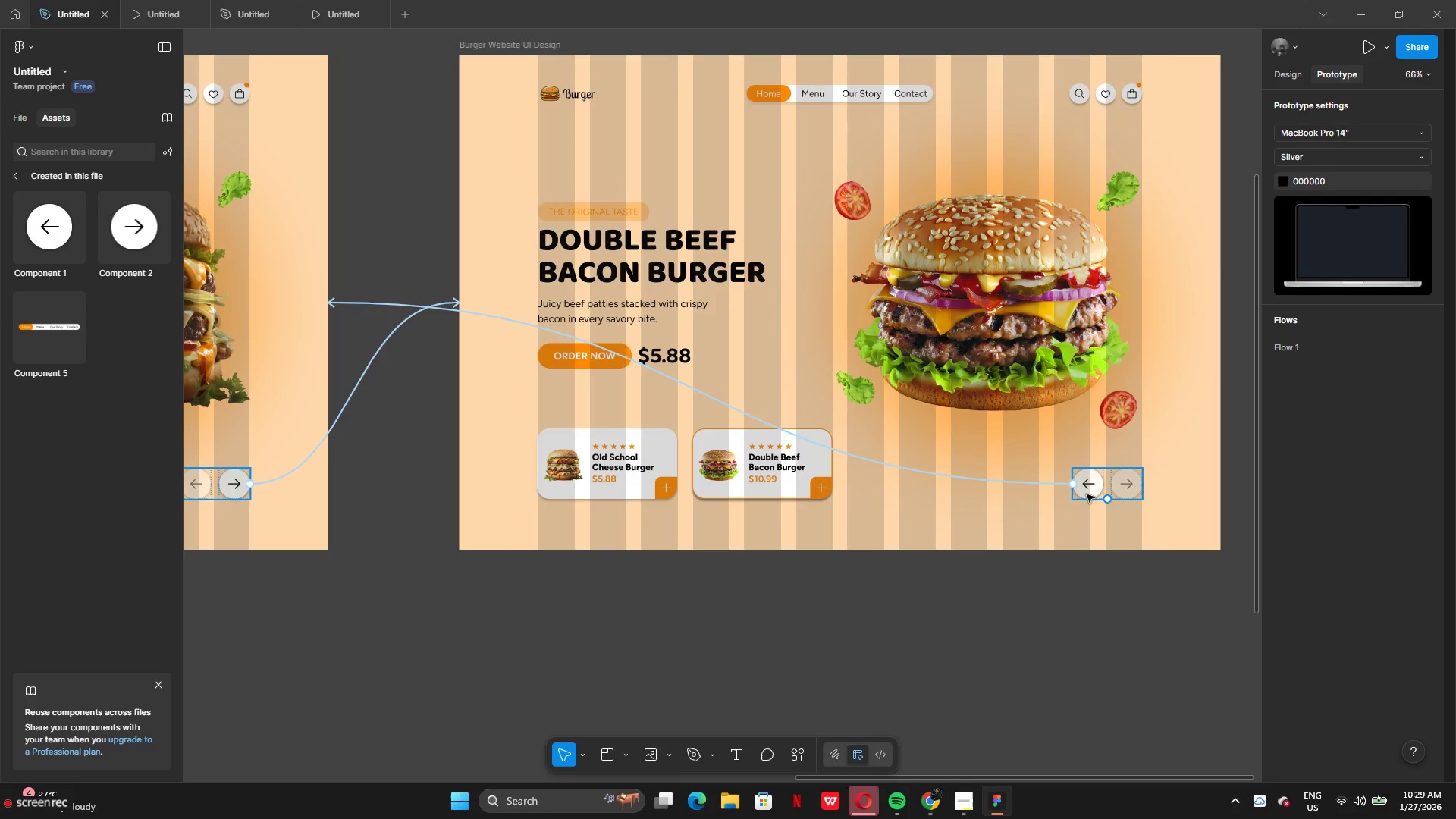 
left_click([635, 216])
 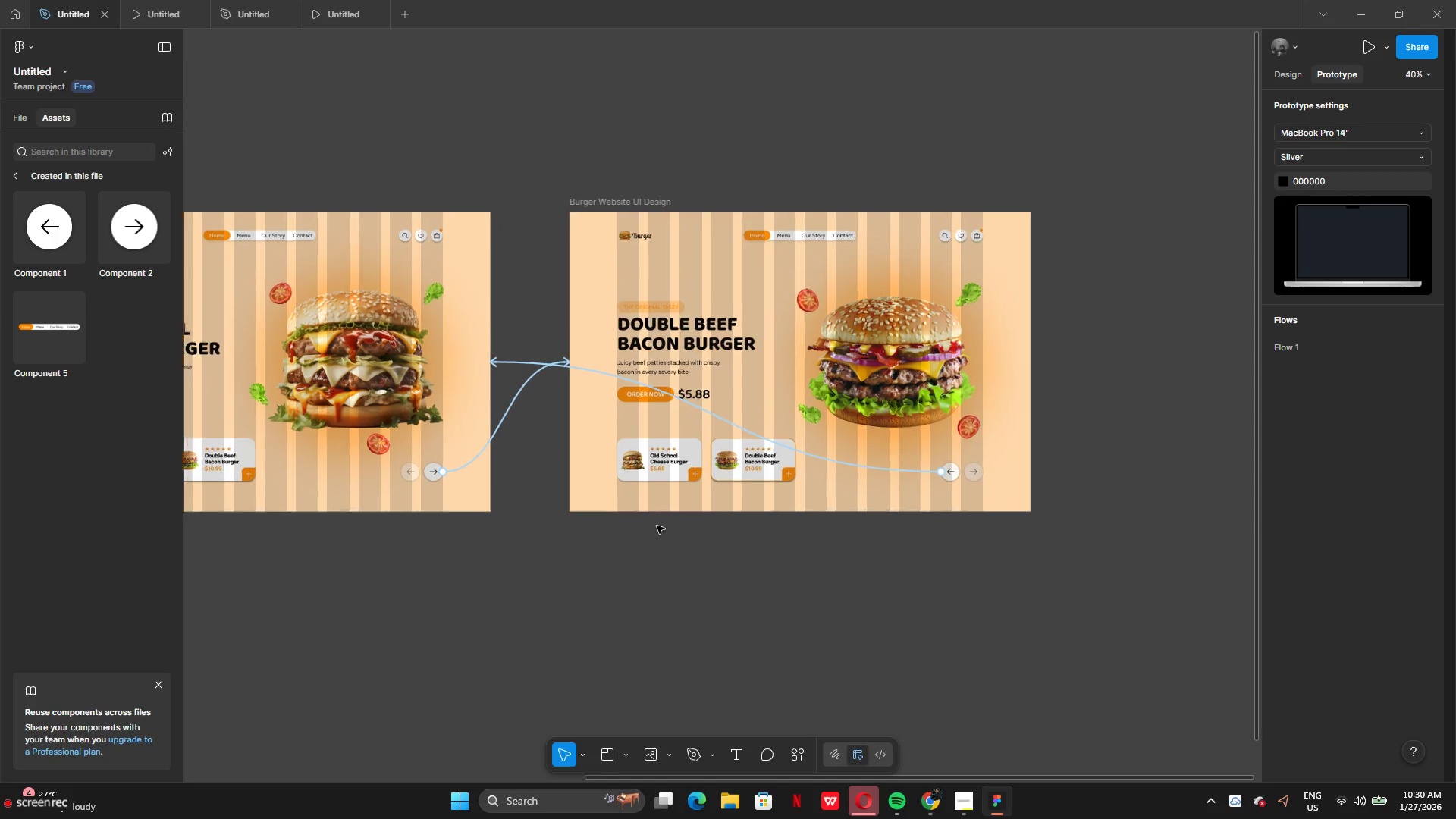 
left_click([325, 8])
 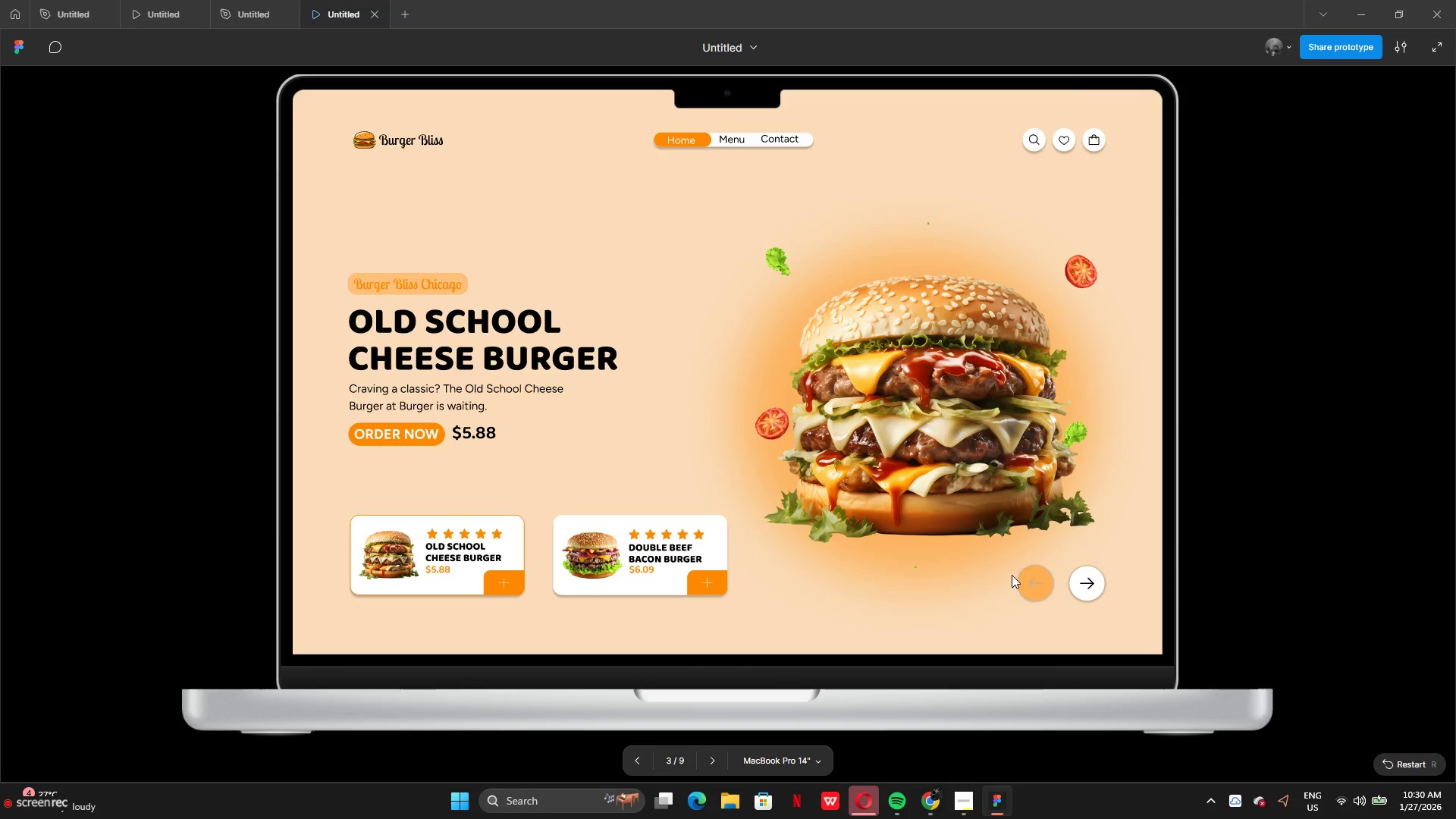 
double_click([1022, 580])
 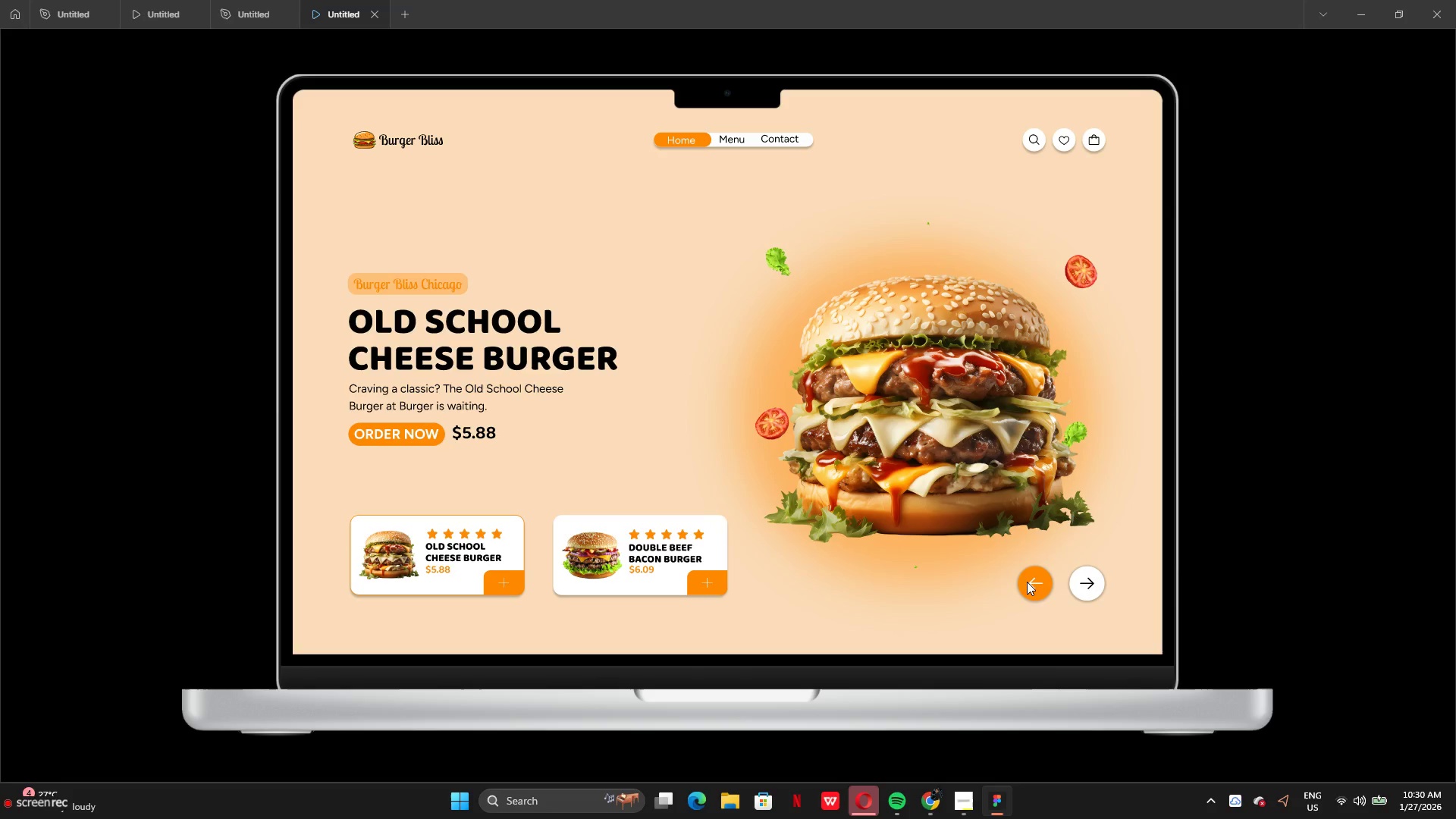 
left_click_drag(start_coordinate=[1028, 582], to_coordinate=[1047, 582])
 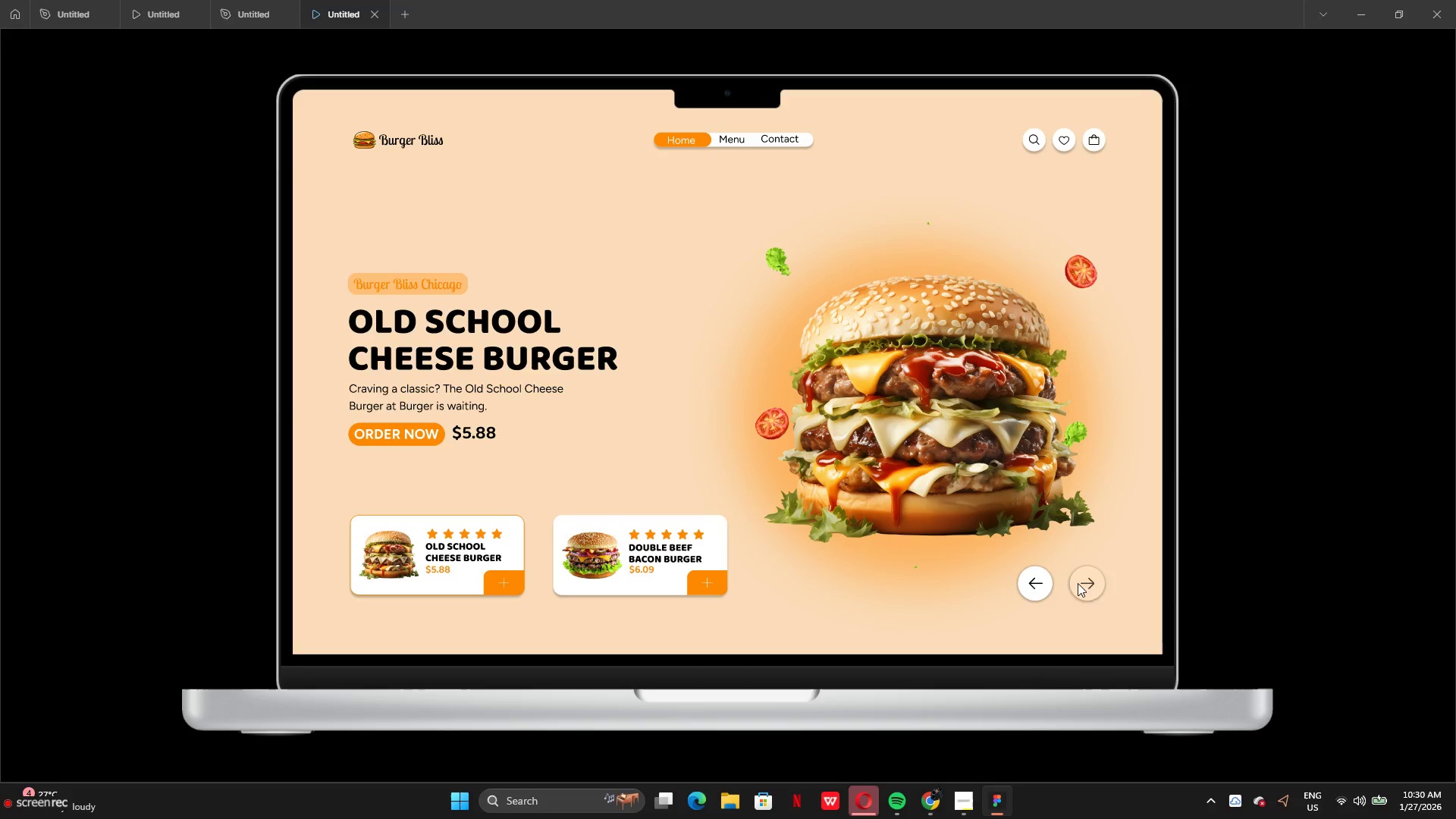 
triple_click([1083, 586])
 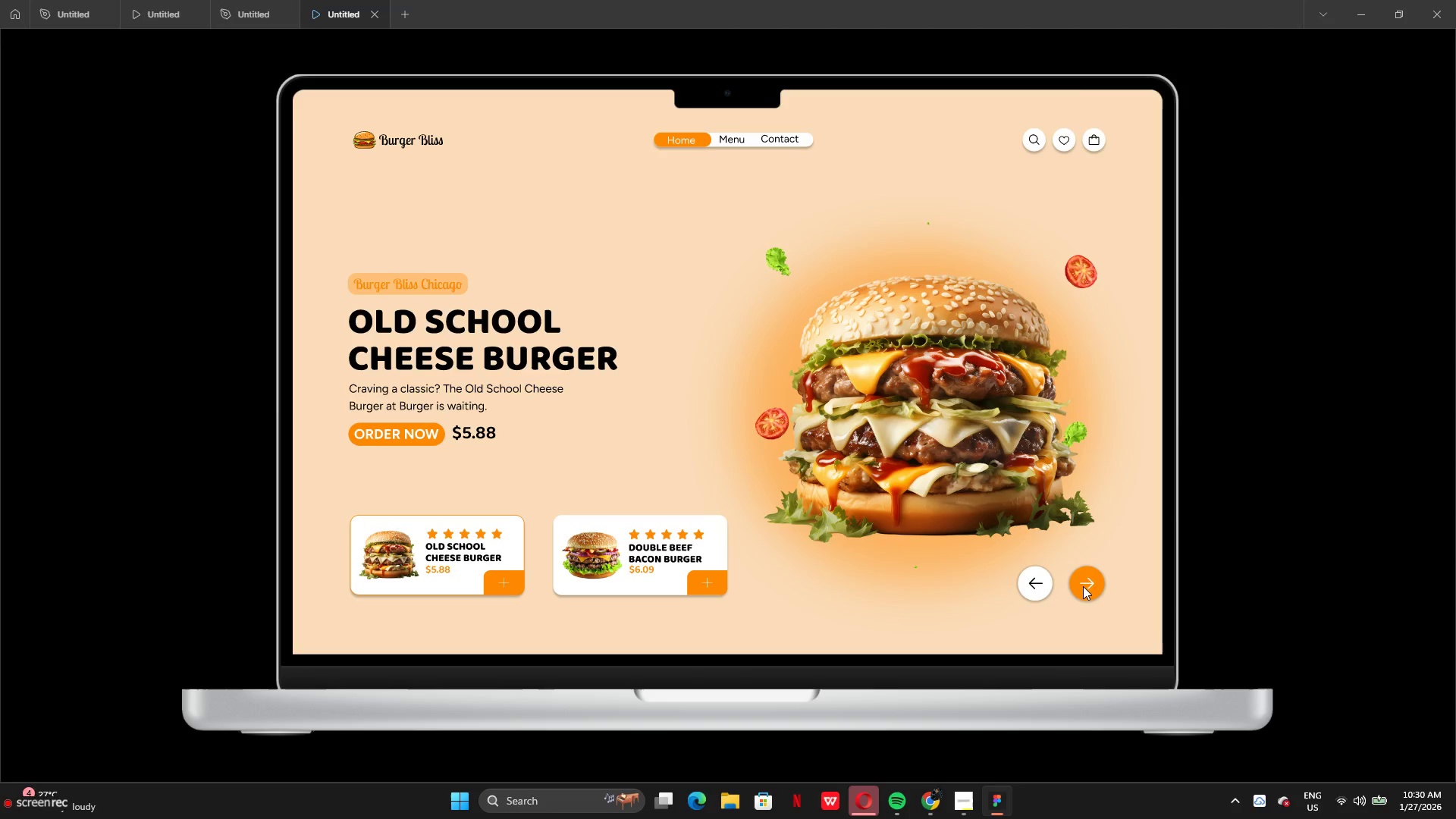 
triple_click([1083, 586])
 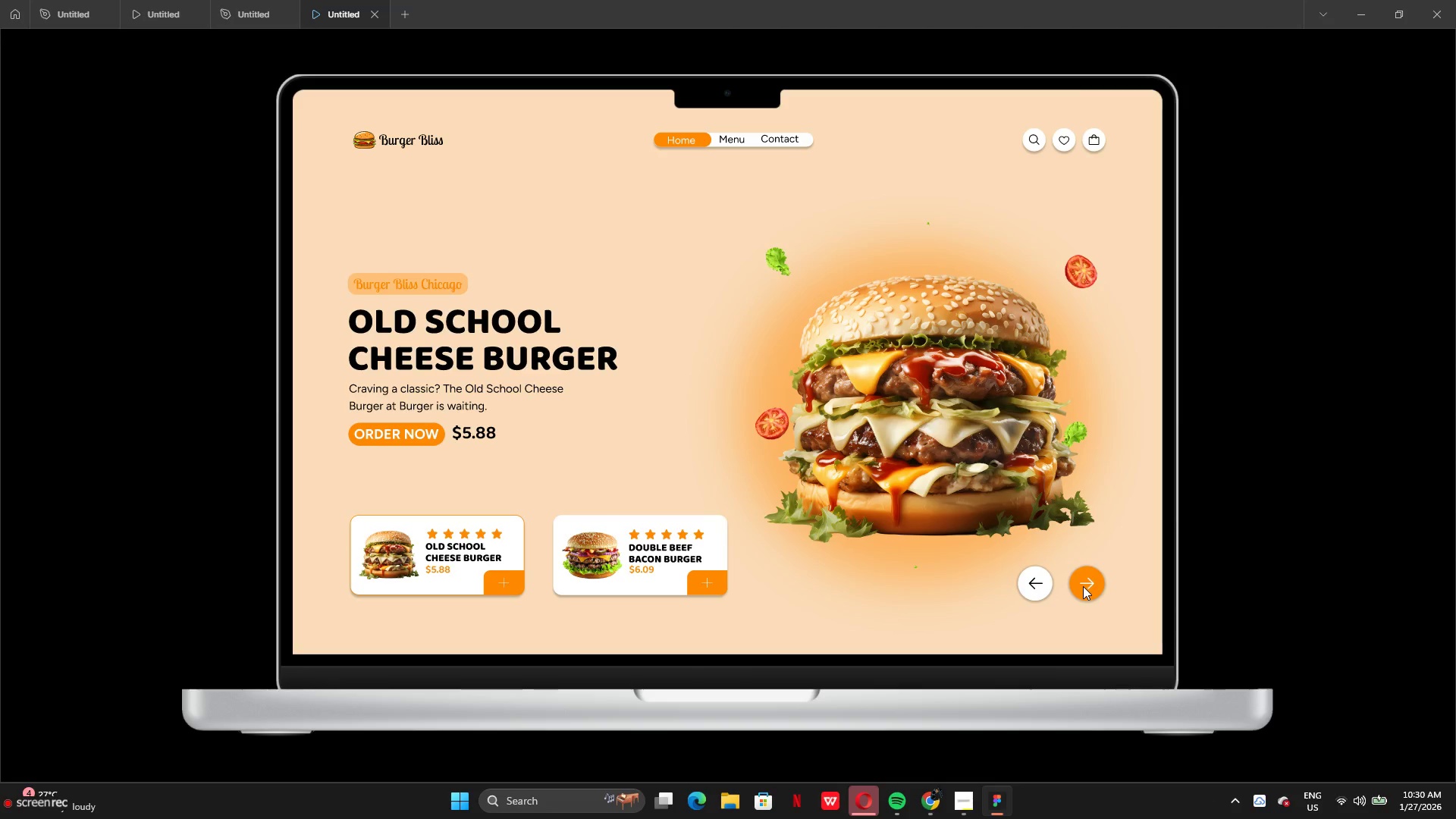 
triple_click([1084, 586])
 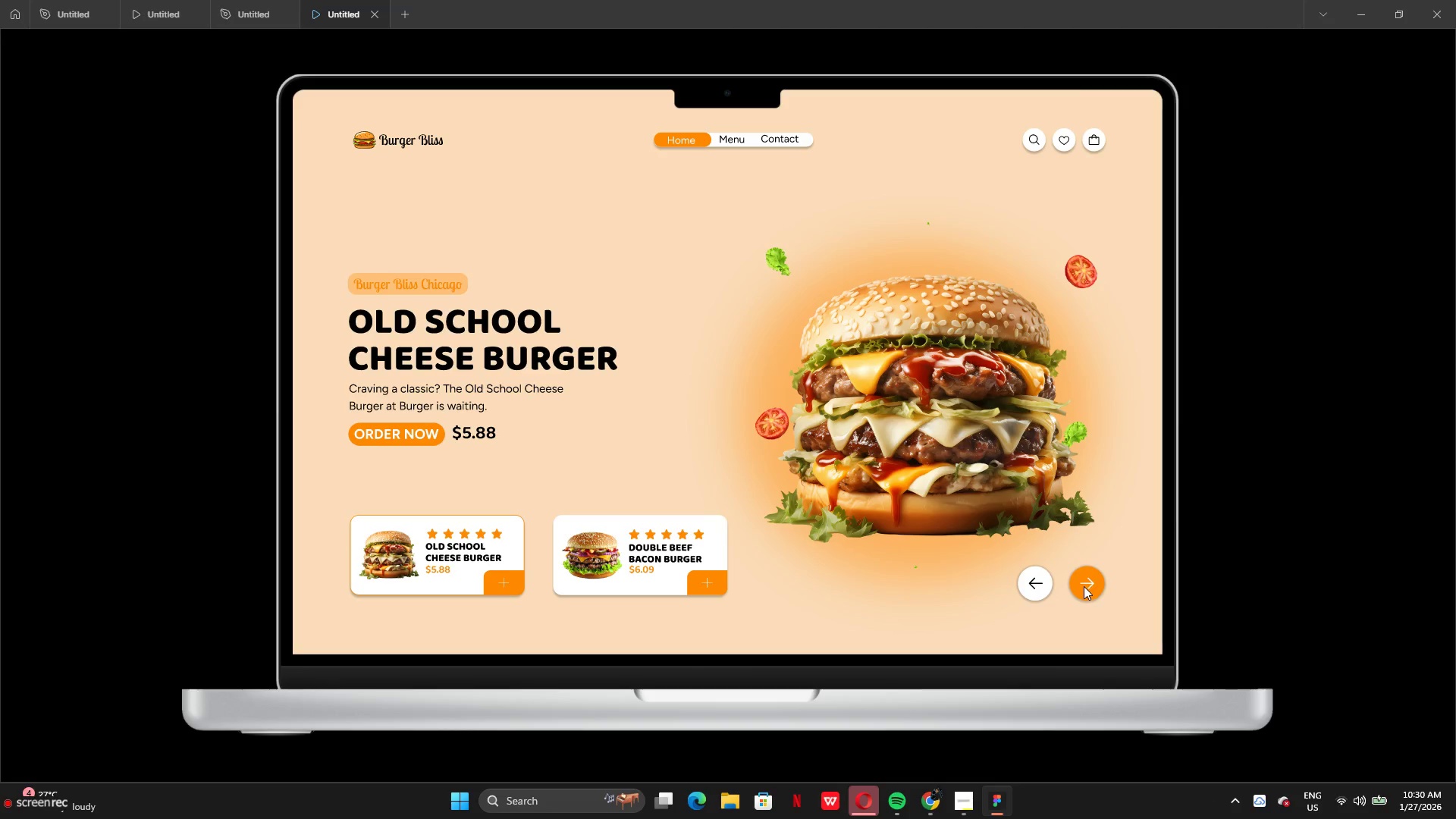 
triple_click([1084, 586])
 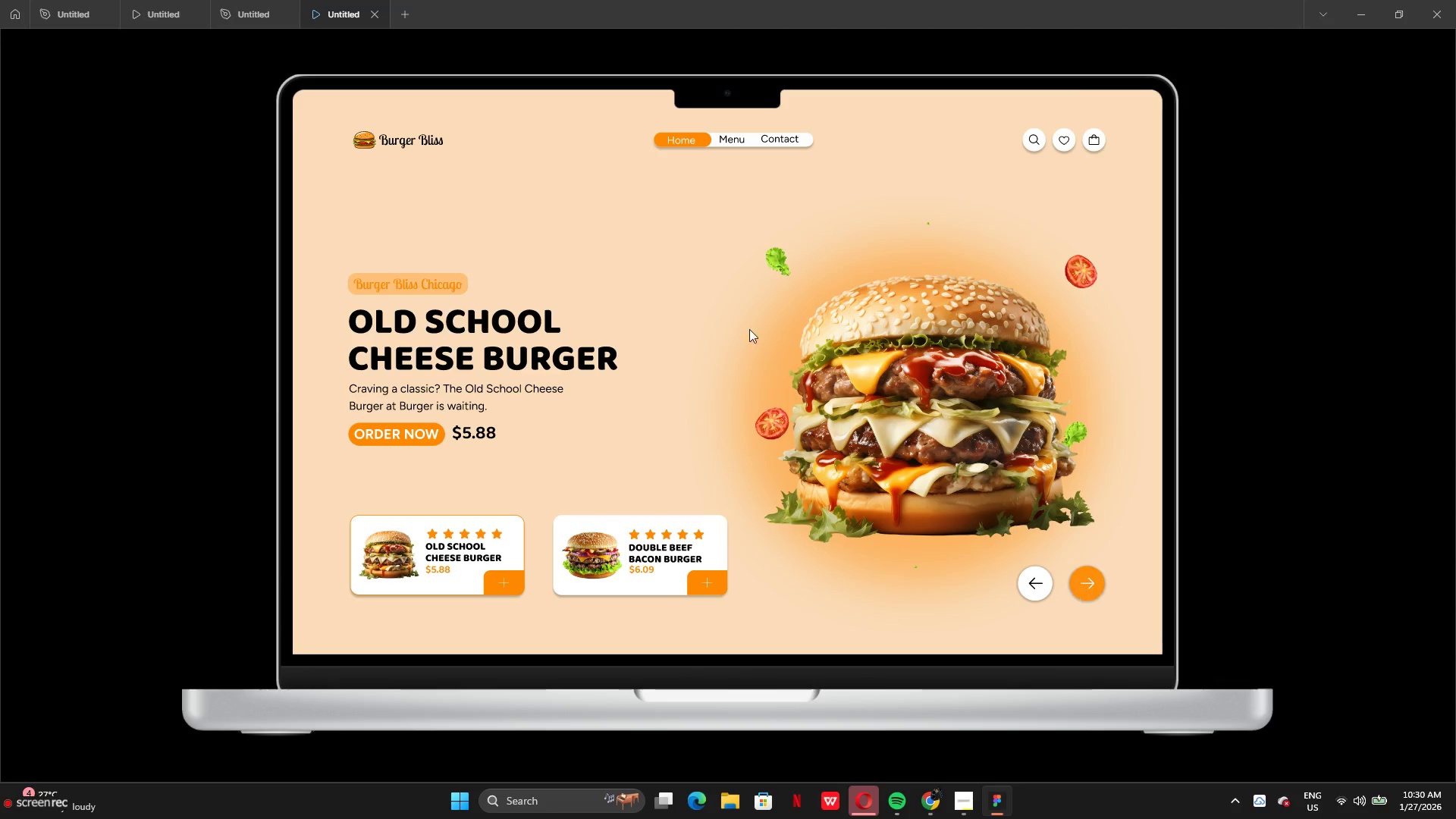 
left_click_drag(start_coordinate=[1084, 586], to_coordinate=[1043, 555])
 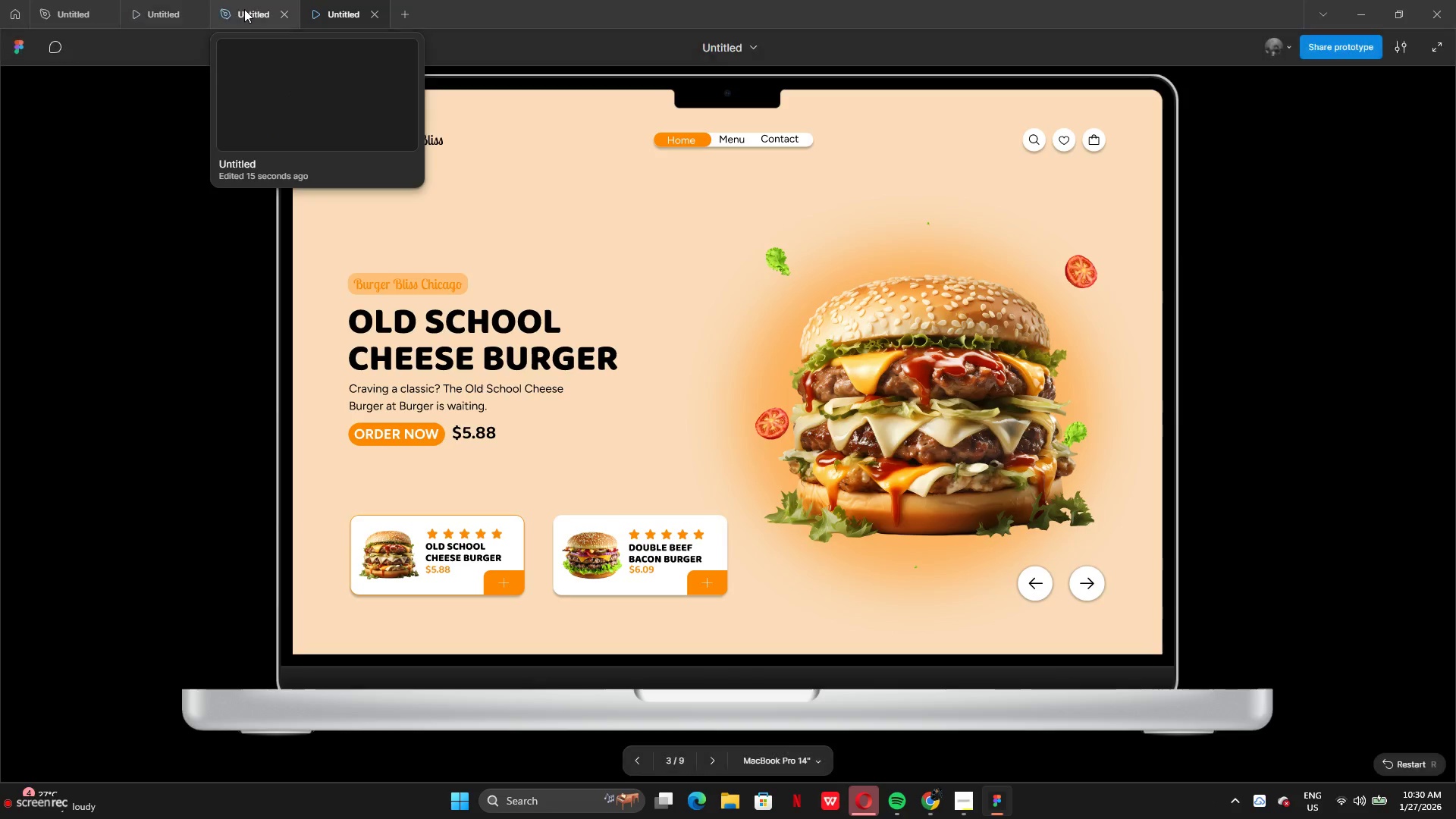 
left_click([244, 9])
 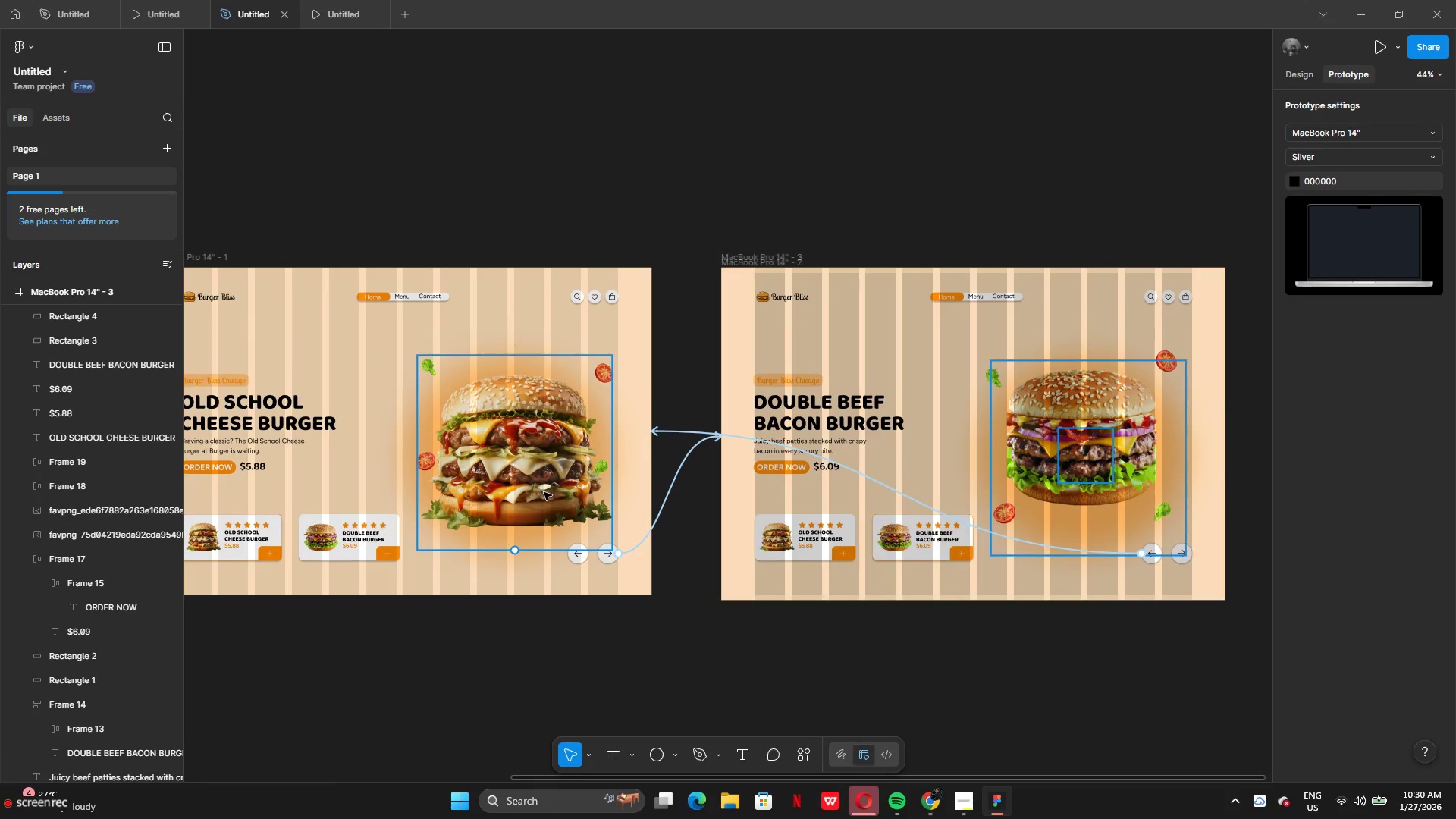 
left_click_drag(start_coordinate=[647, 530], to_coordinate=[716, 550])
 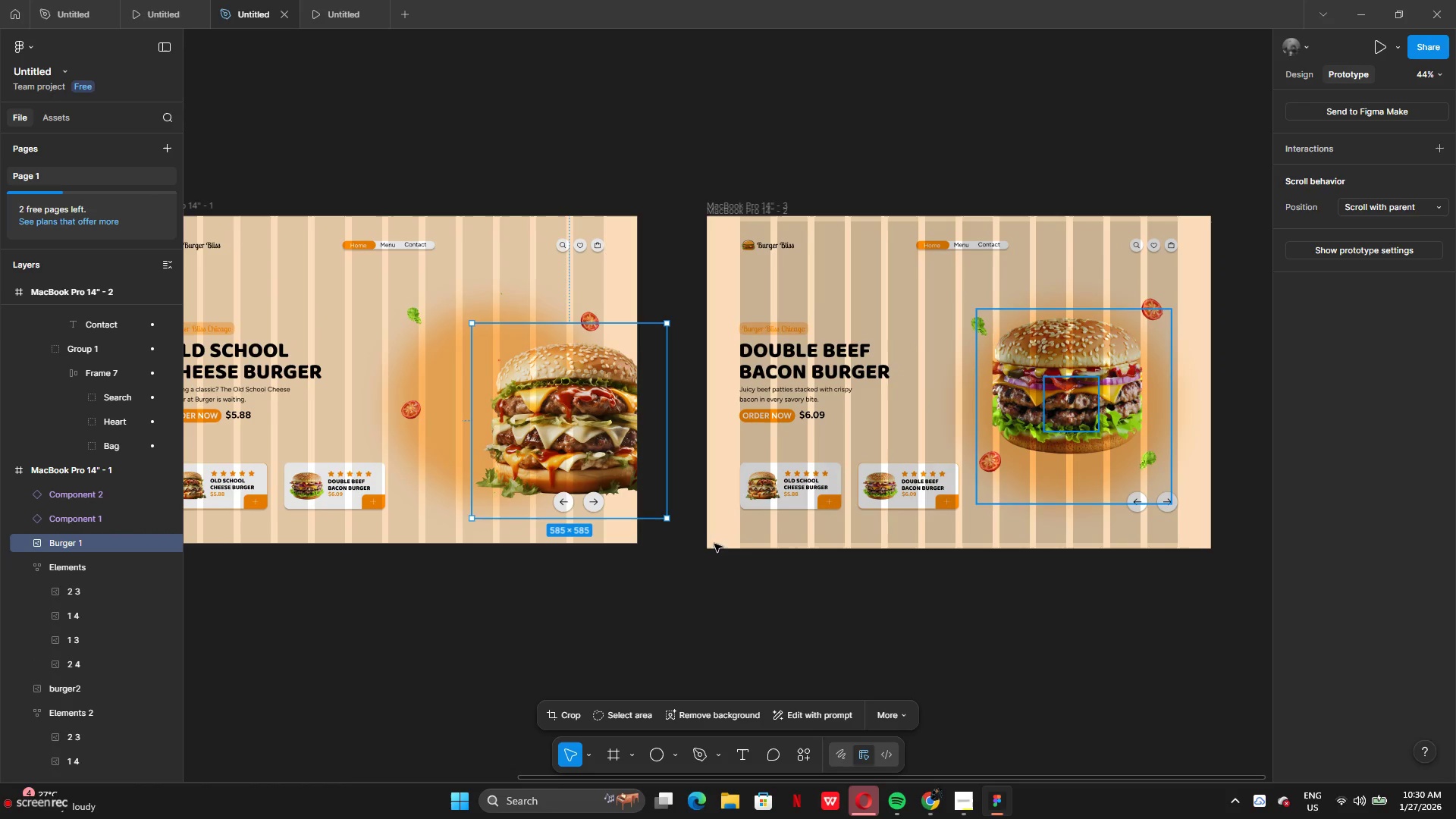 
key(Control+Z)
 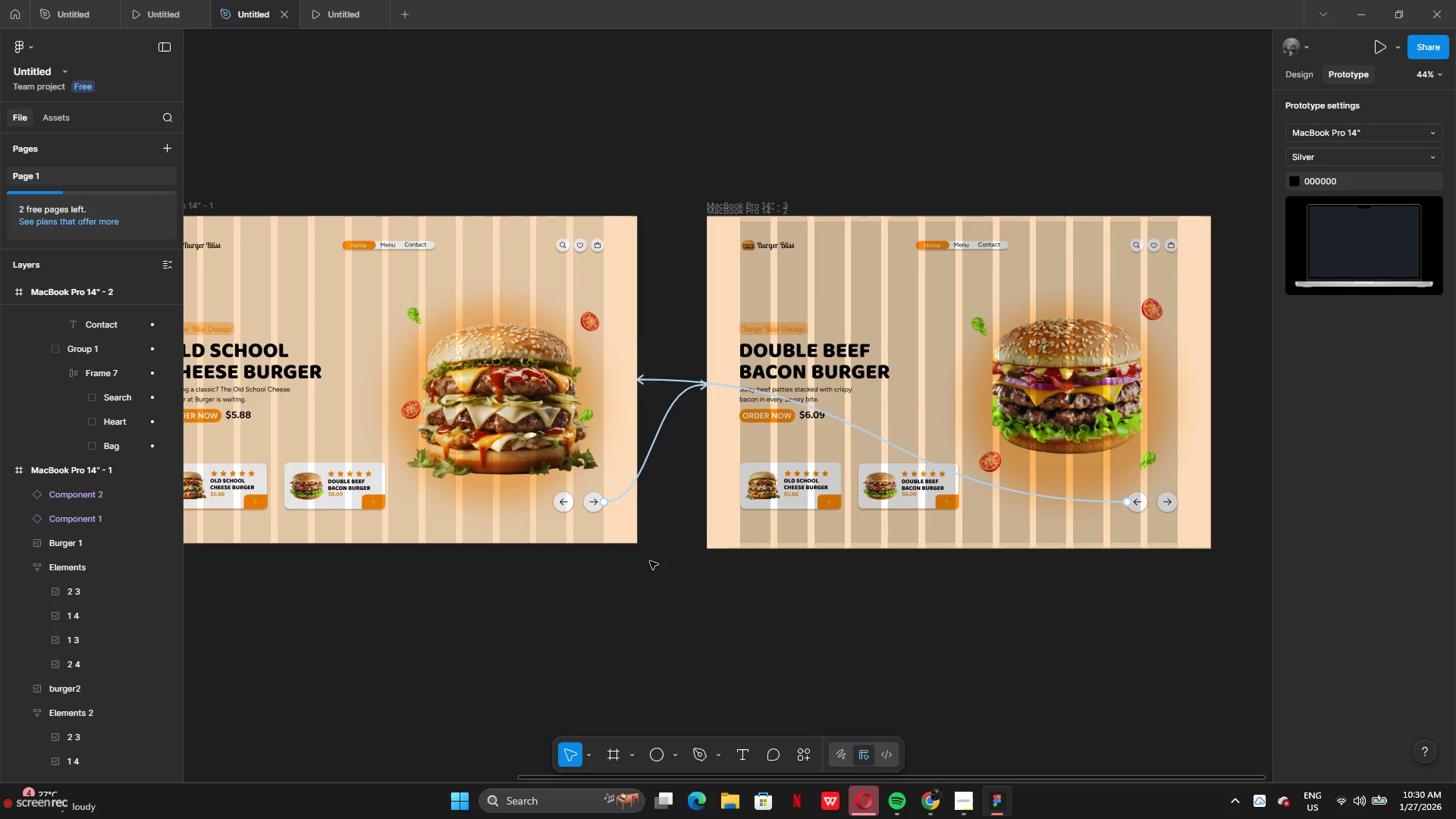 
left_click_drag(start_coordinate=[650, 566], to_coordinate=[654, 569])
 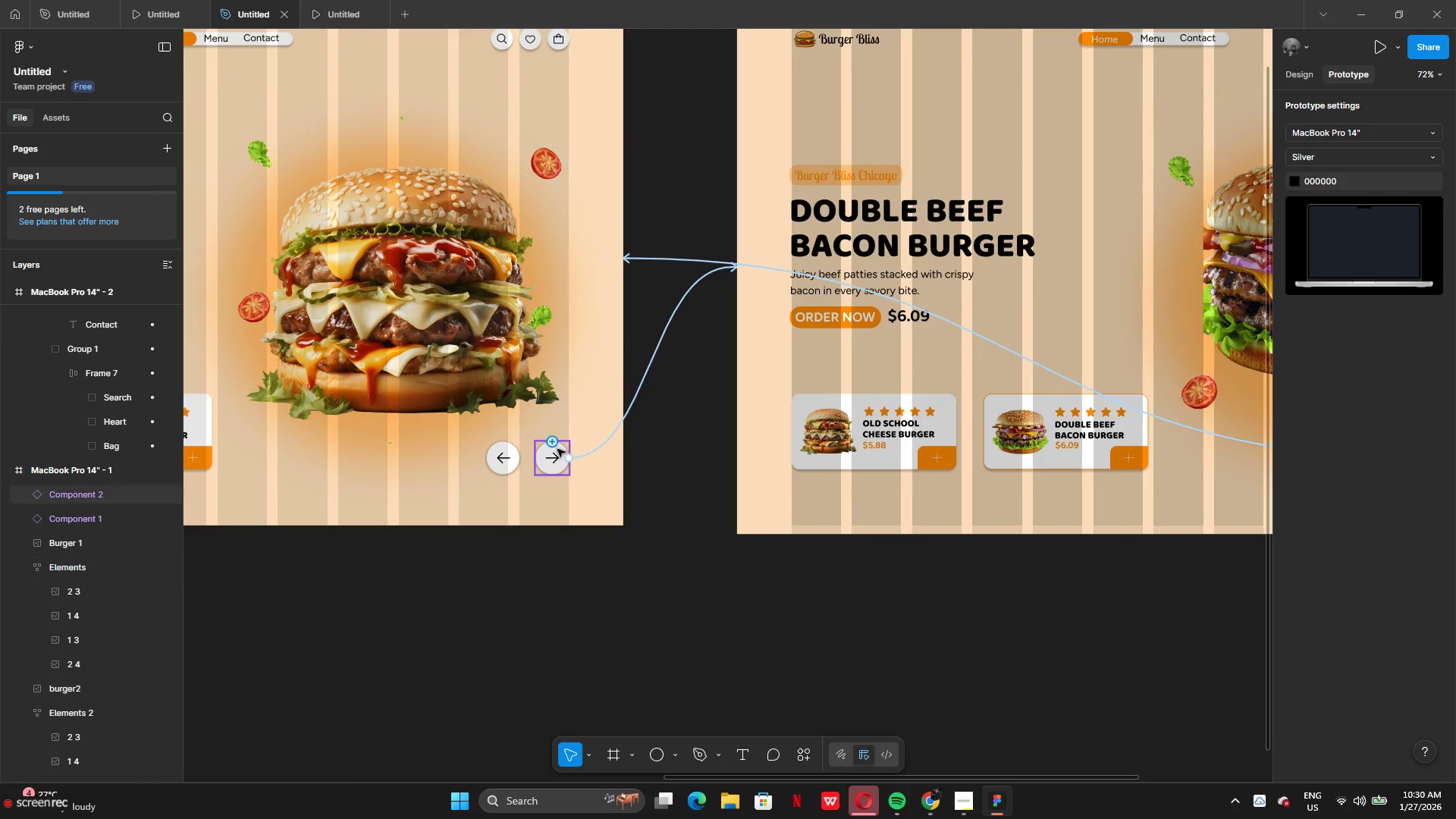 
left_click([570, 460])
 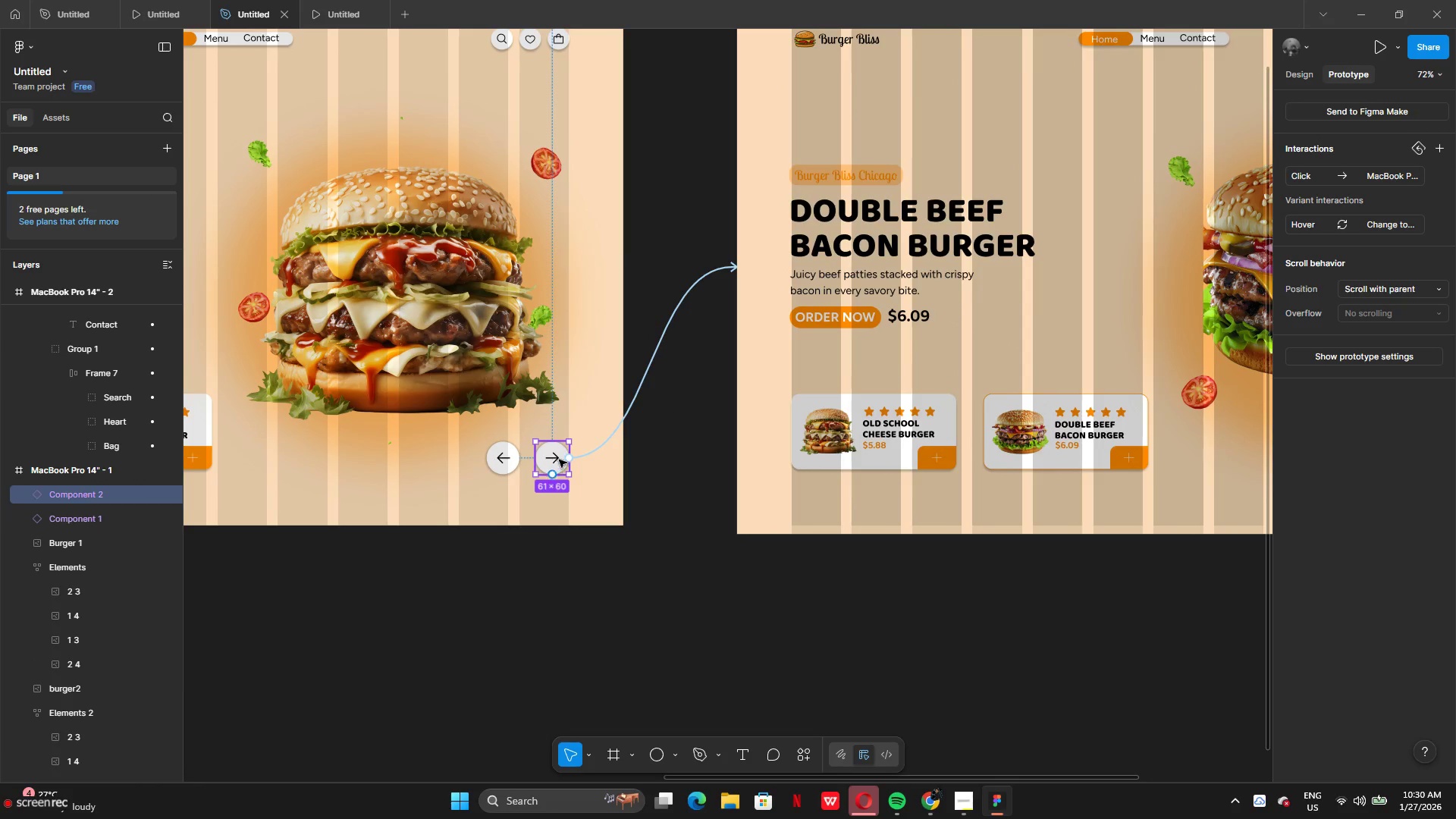 
left_click([564, 459])
 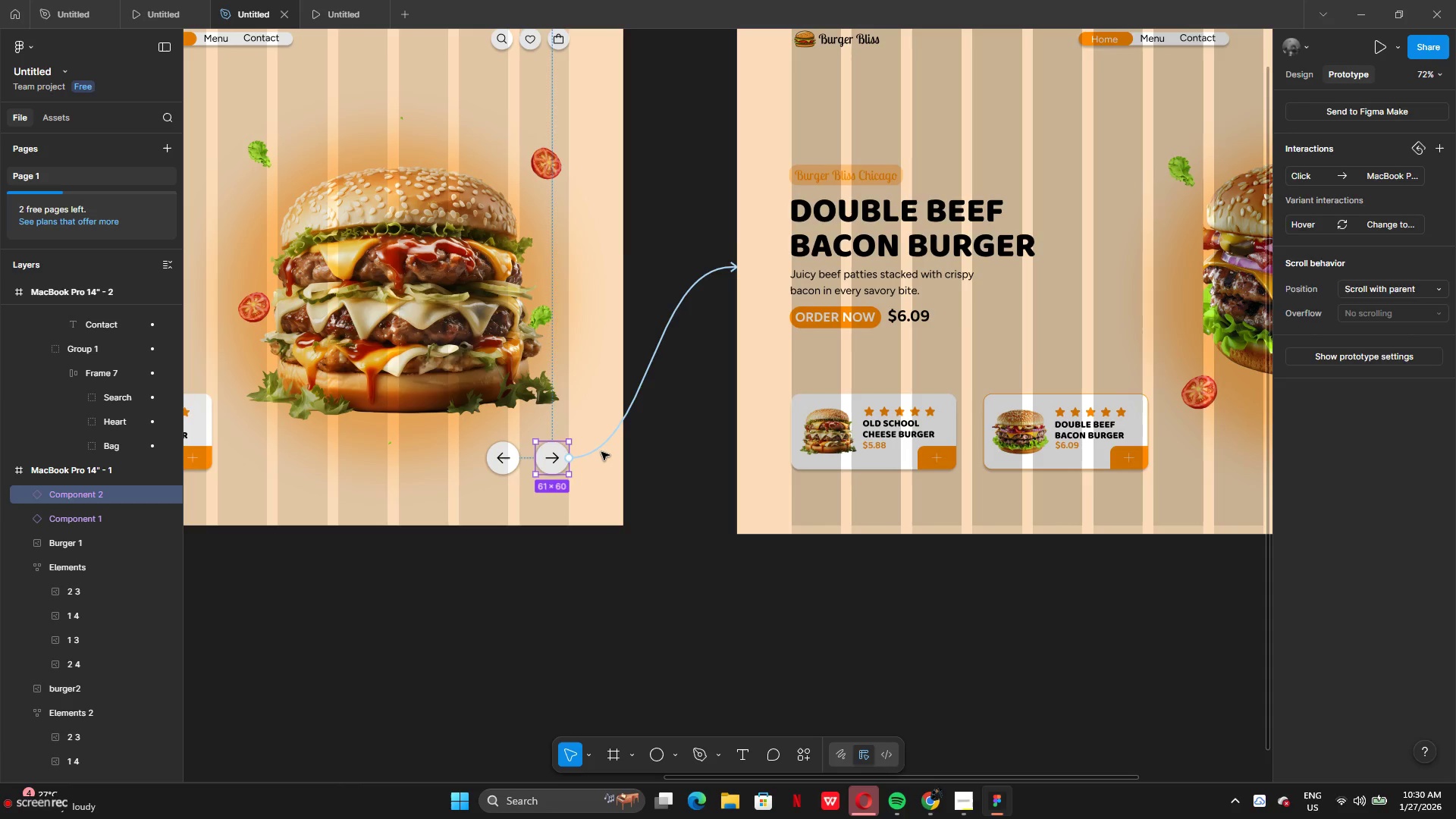 
double_click([598, 445])
 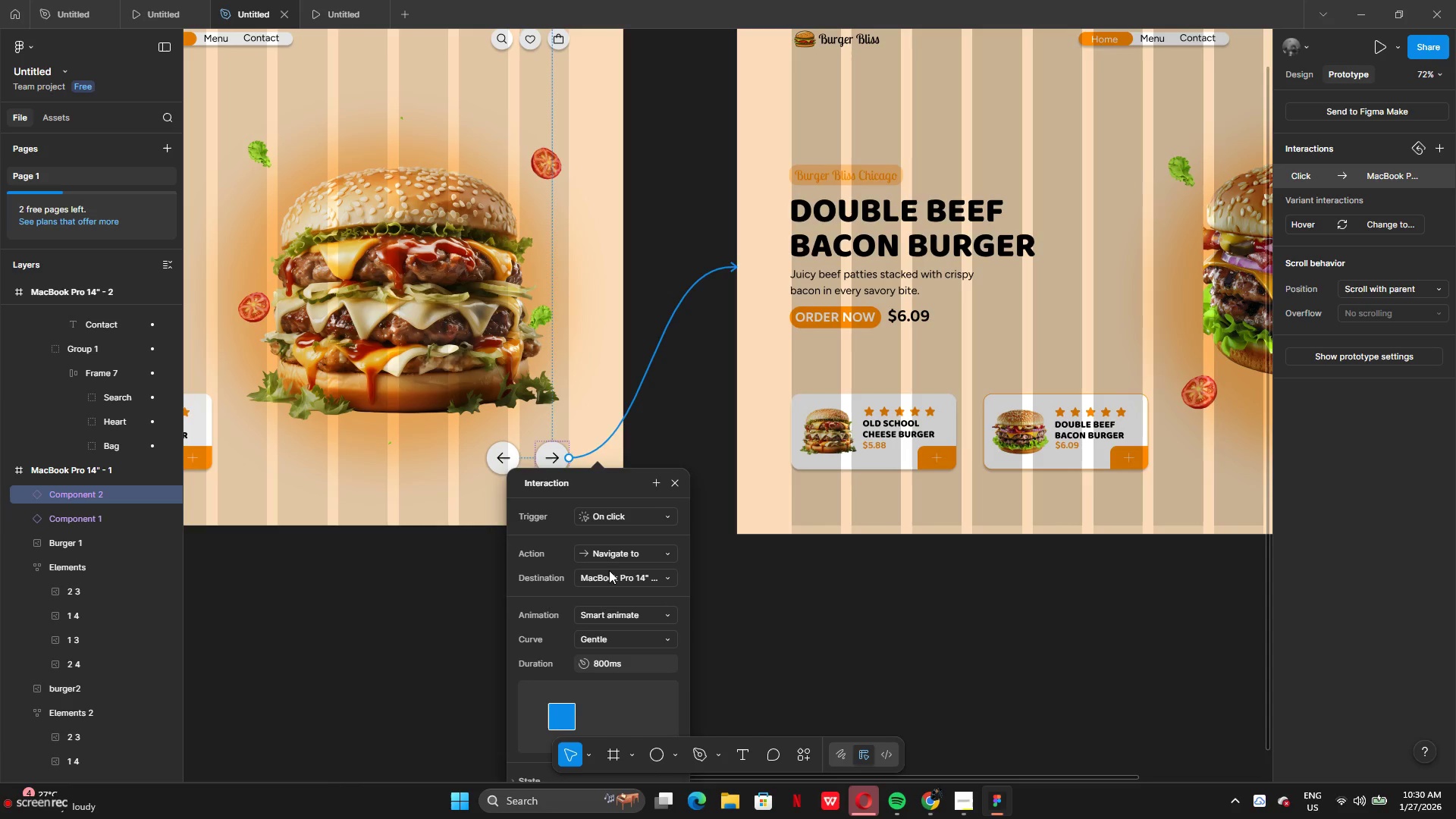 
scroll: coordinate [610, 571], scroll_direction: down, amount: 3.0
 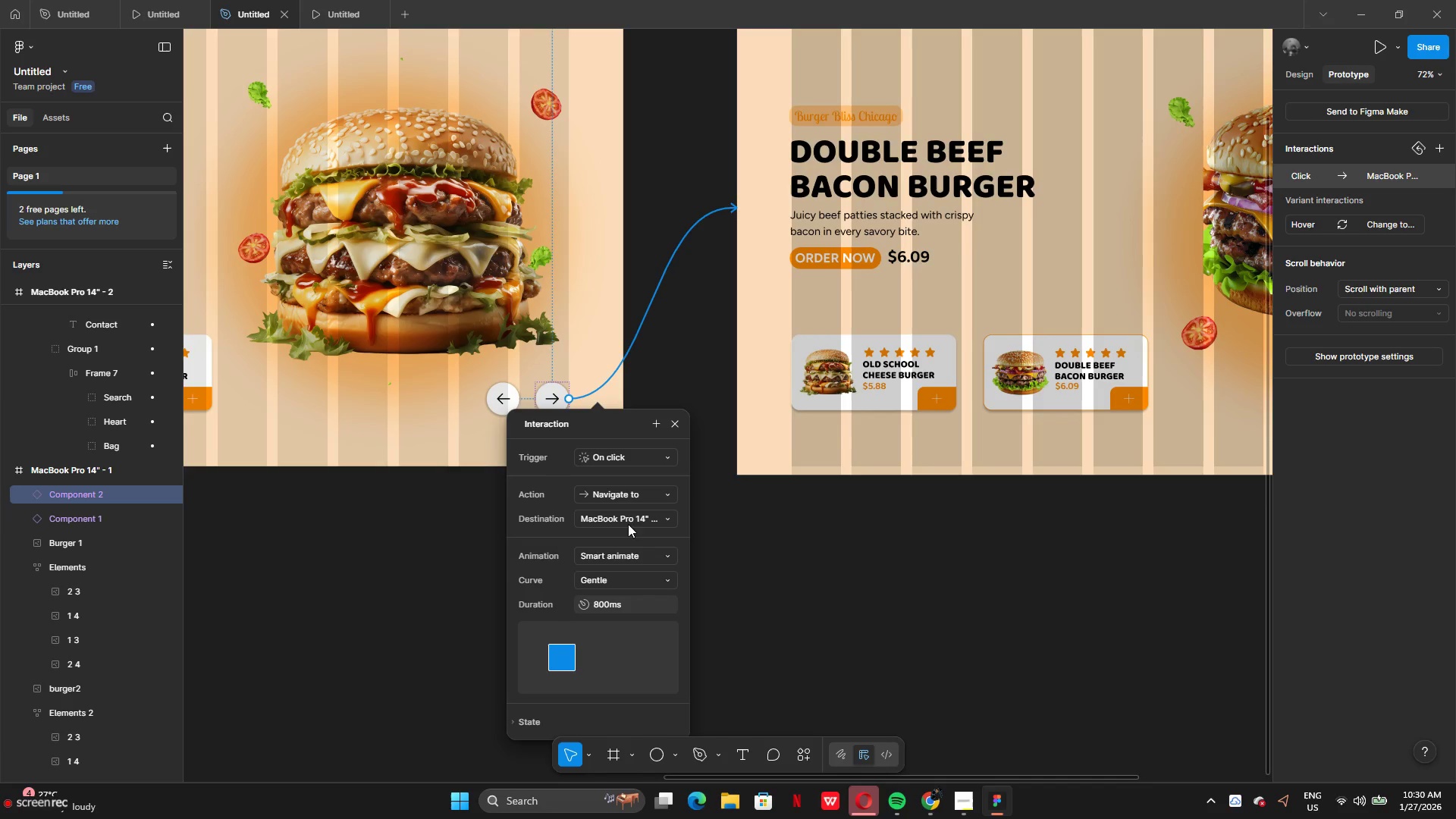 
scroll: coordinate [643, 538], scroll_direction: up, amount: 4.0
 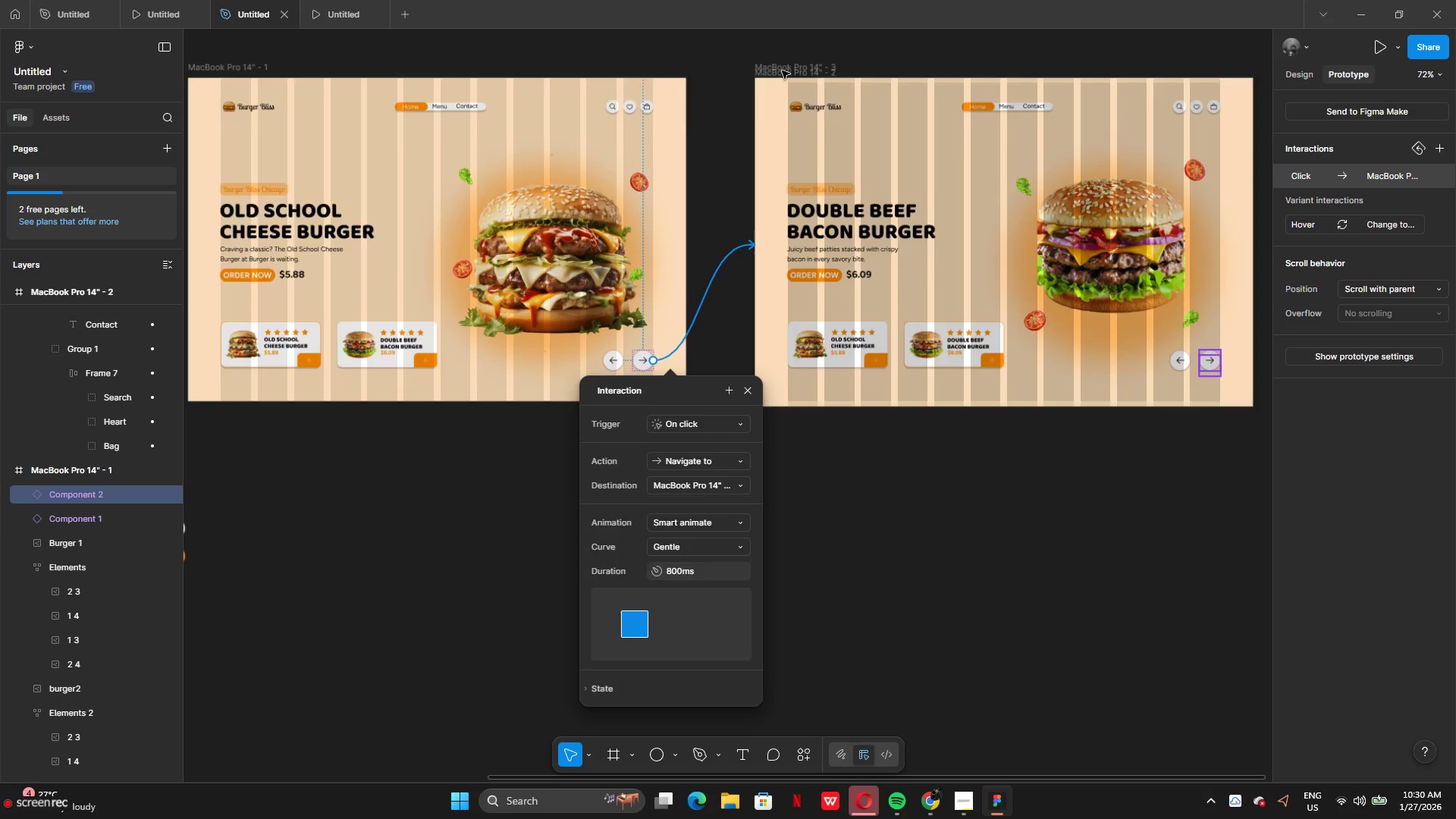 
left_click_drag(start_coordinate=[786, 68], to_coordinate=[793, 317])
 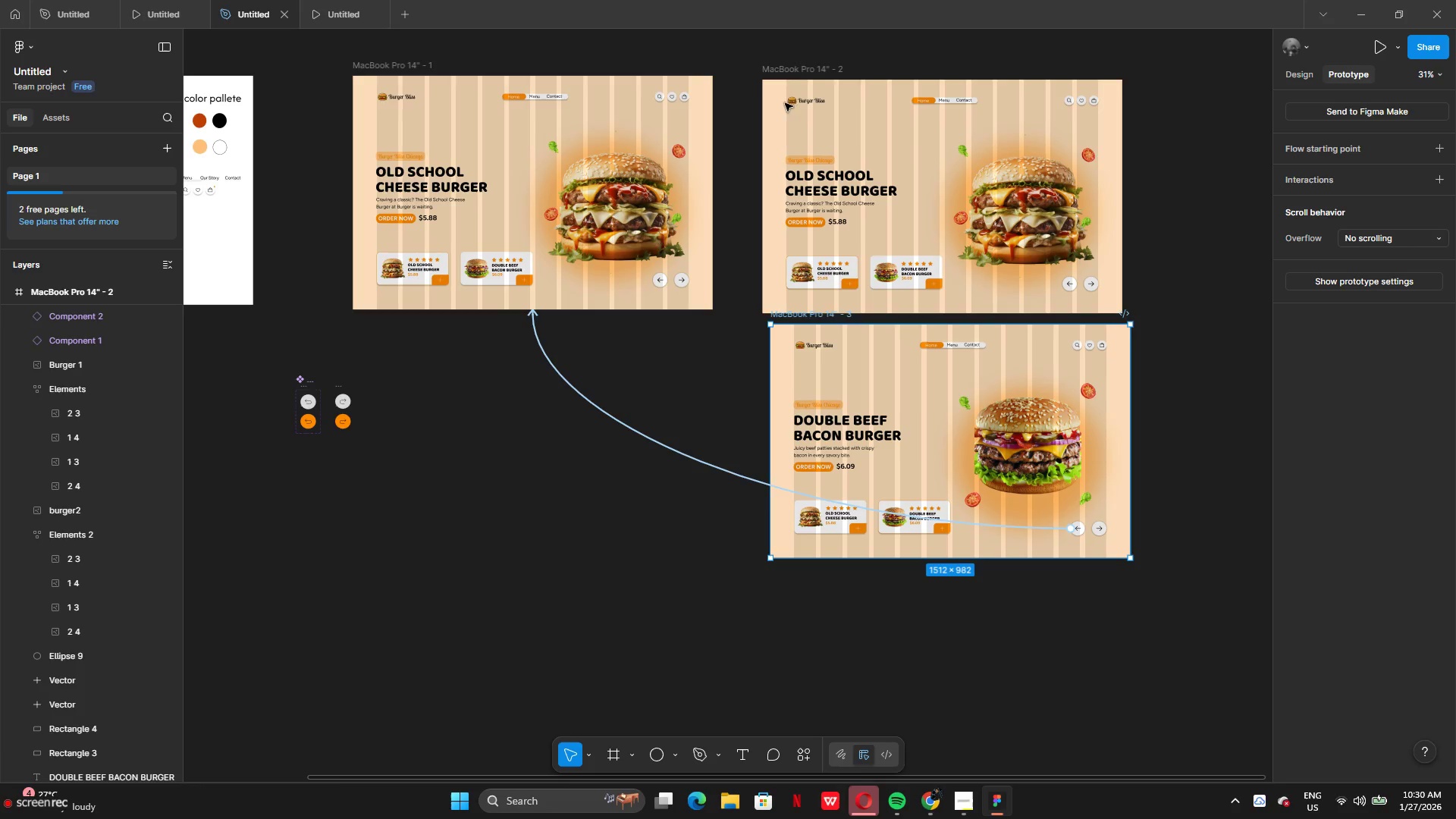 
left_click([806, 71])
 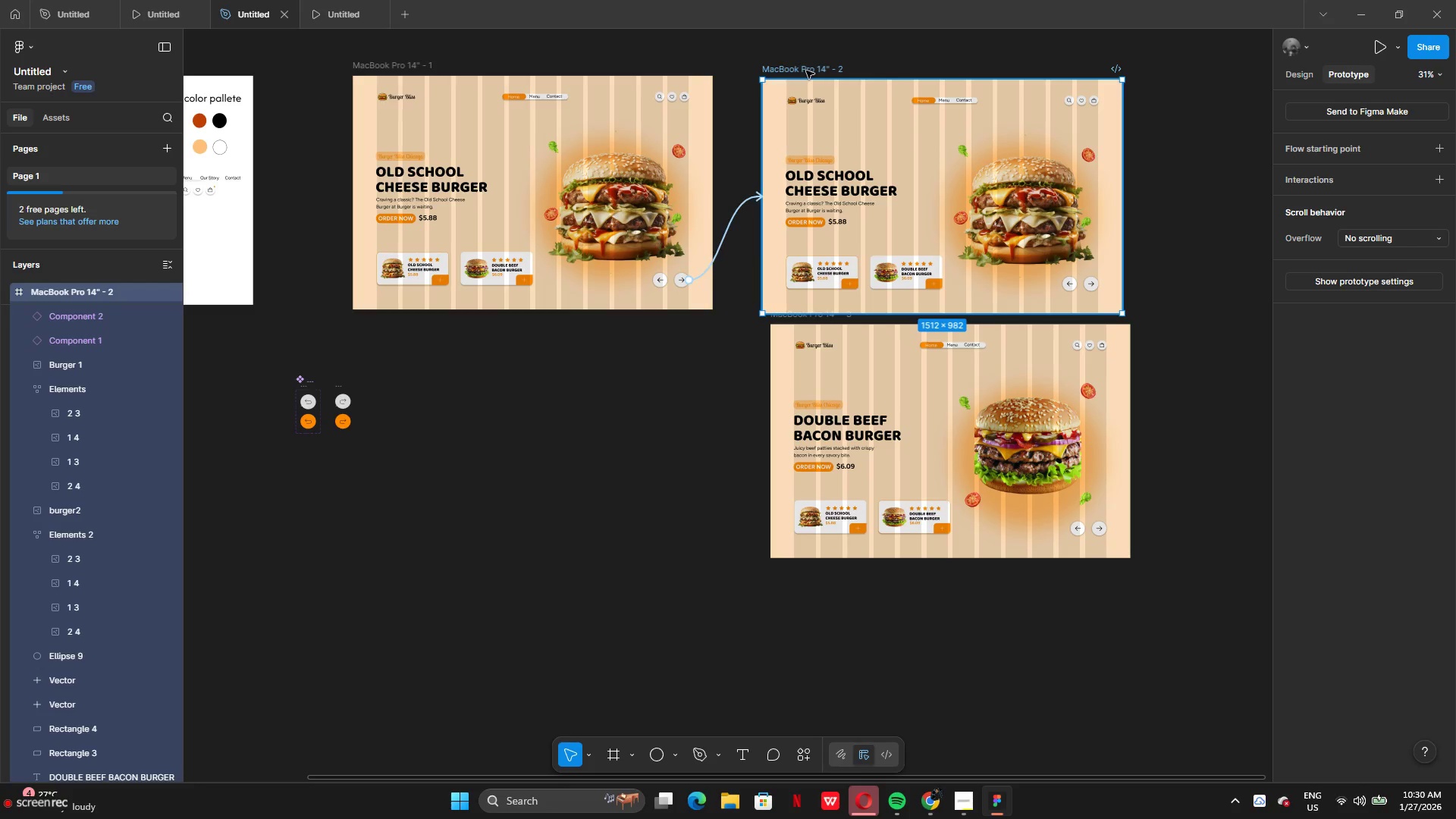 
key(Backspace)
 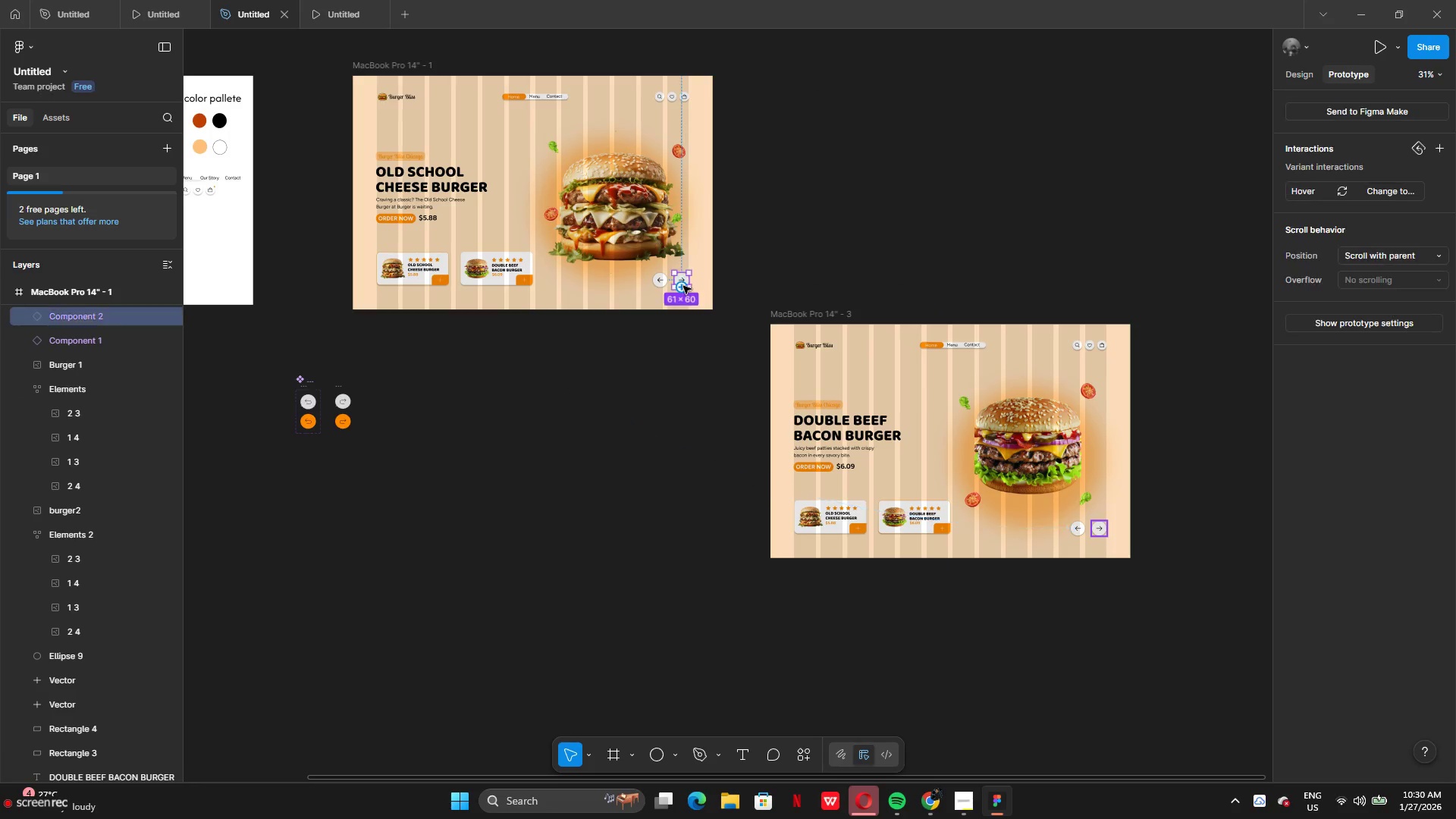 
wait(6.36)
 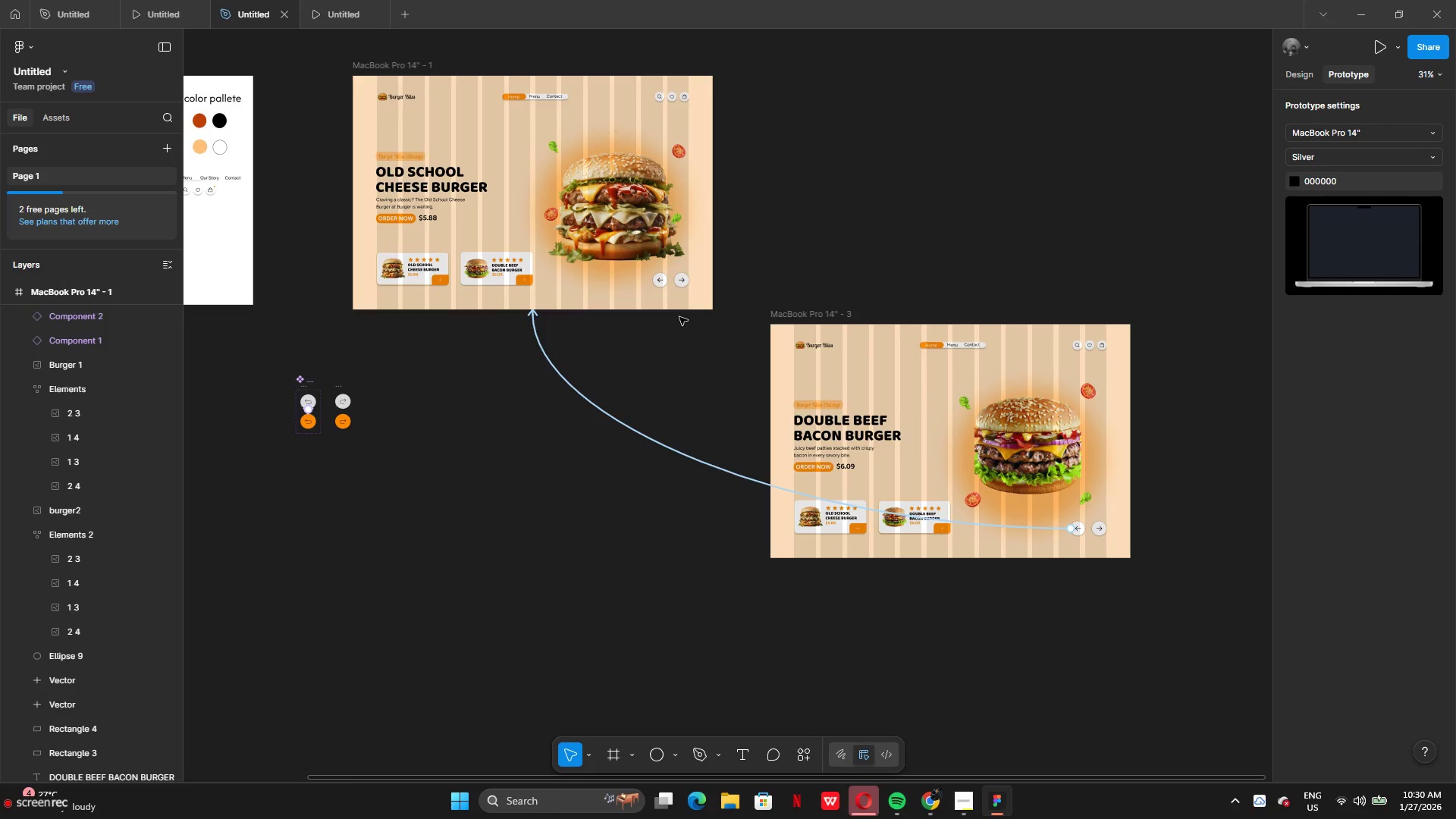 
left_click_drag(start_coordinate=[682, 289], to_coordinate=[821, 452])
 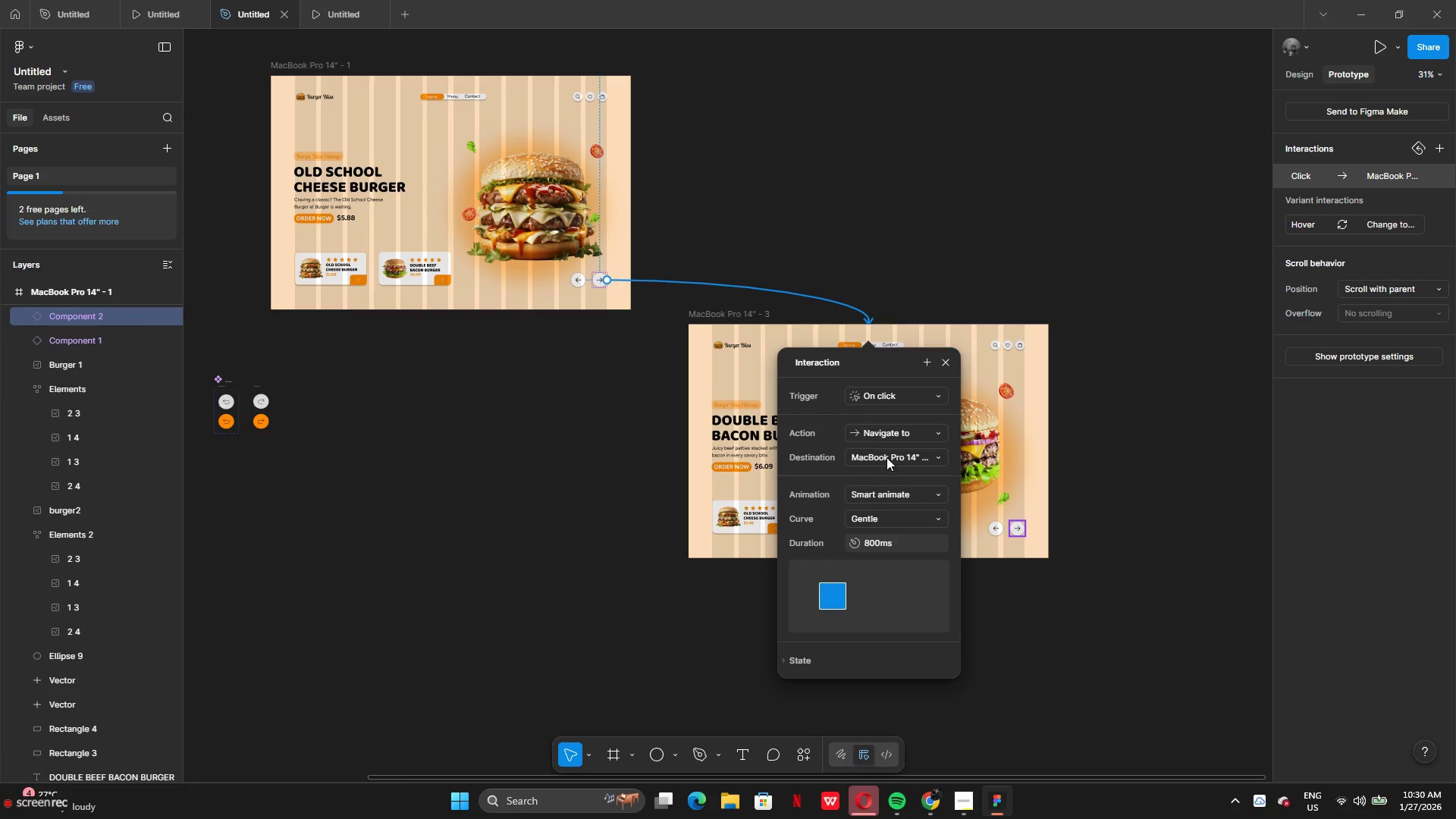 
left_click([498, 344])
 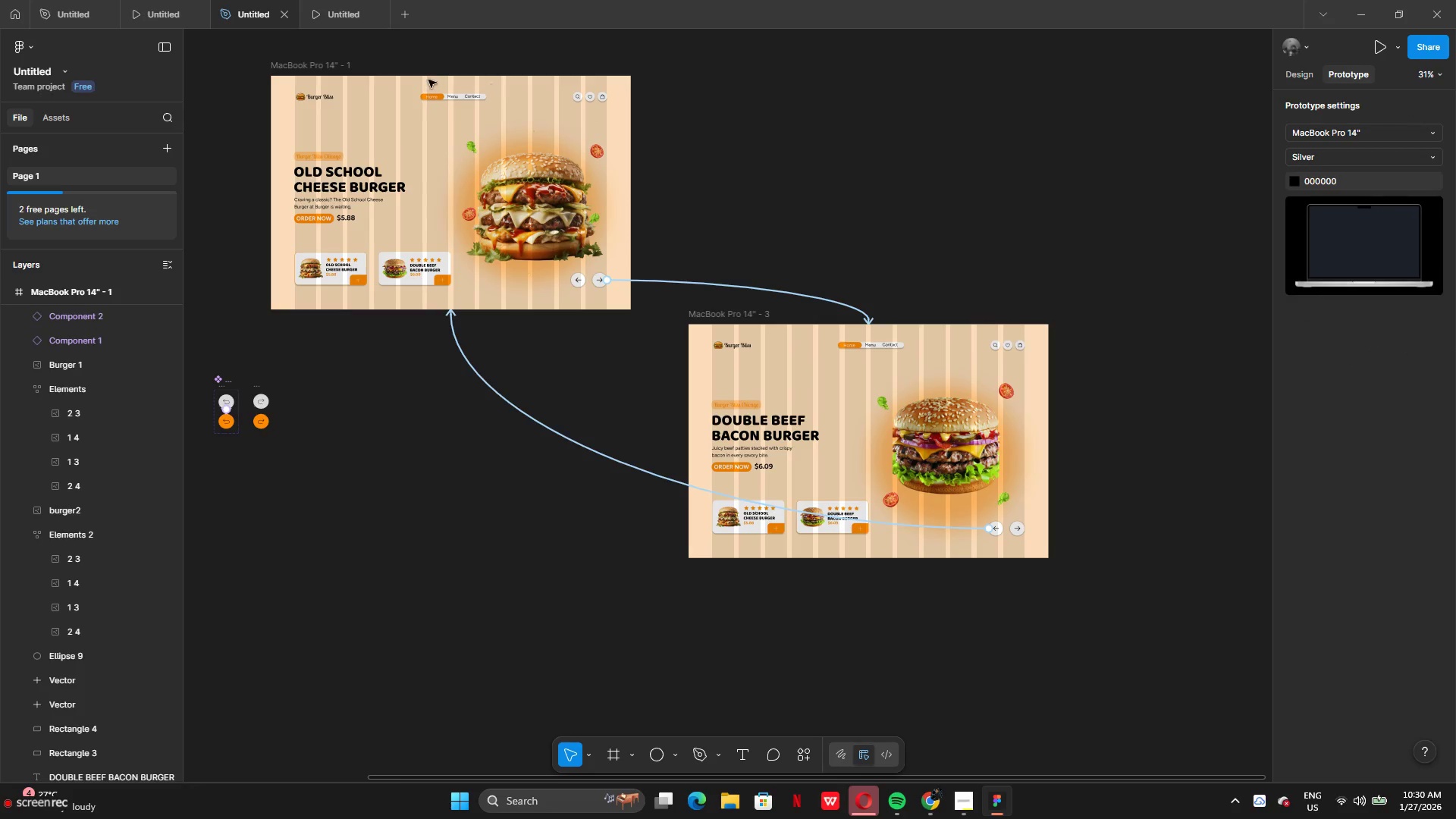 
left_click([328, 9])
 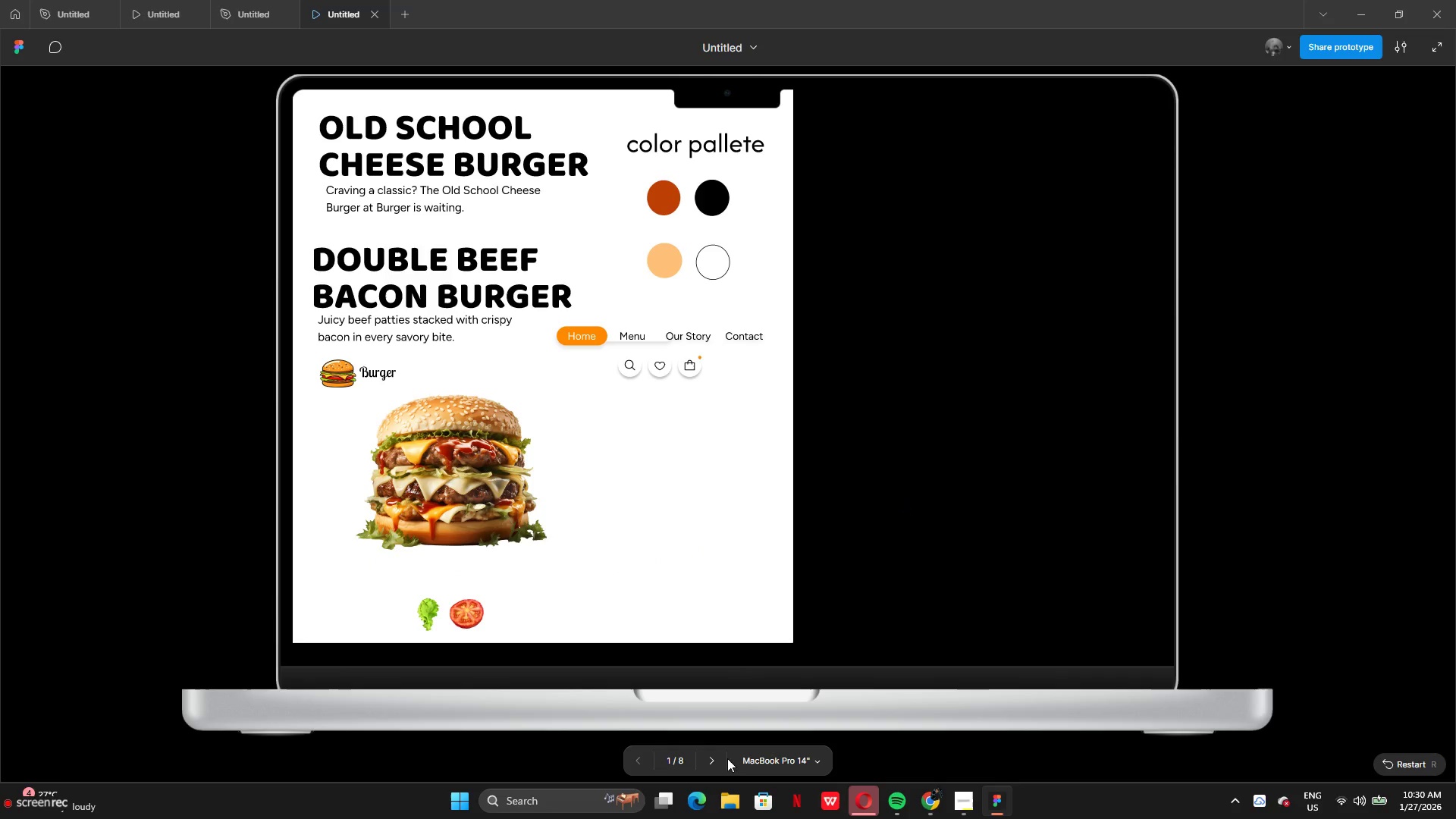 
left_click([714, 758])
 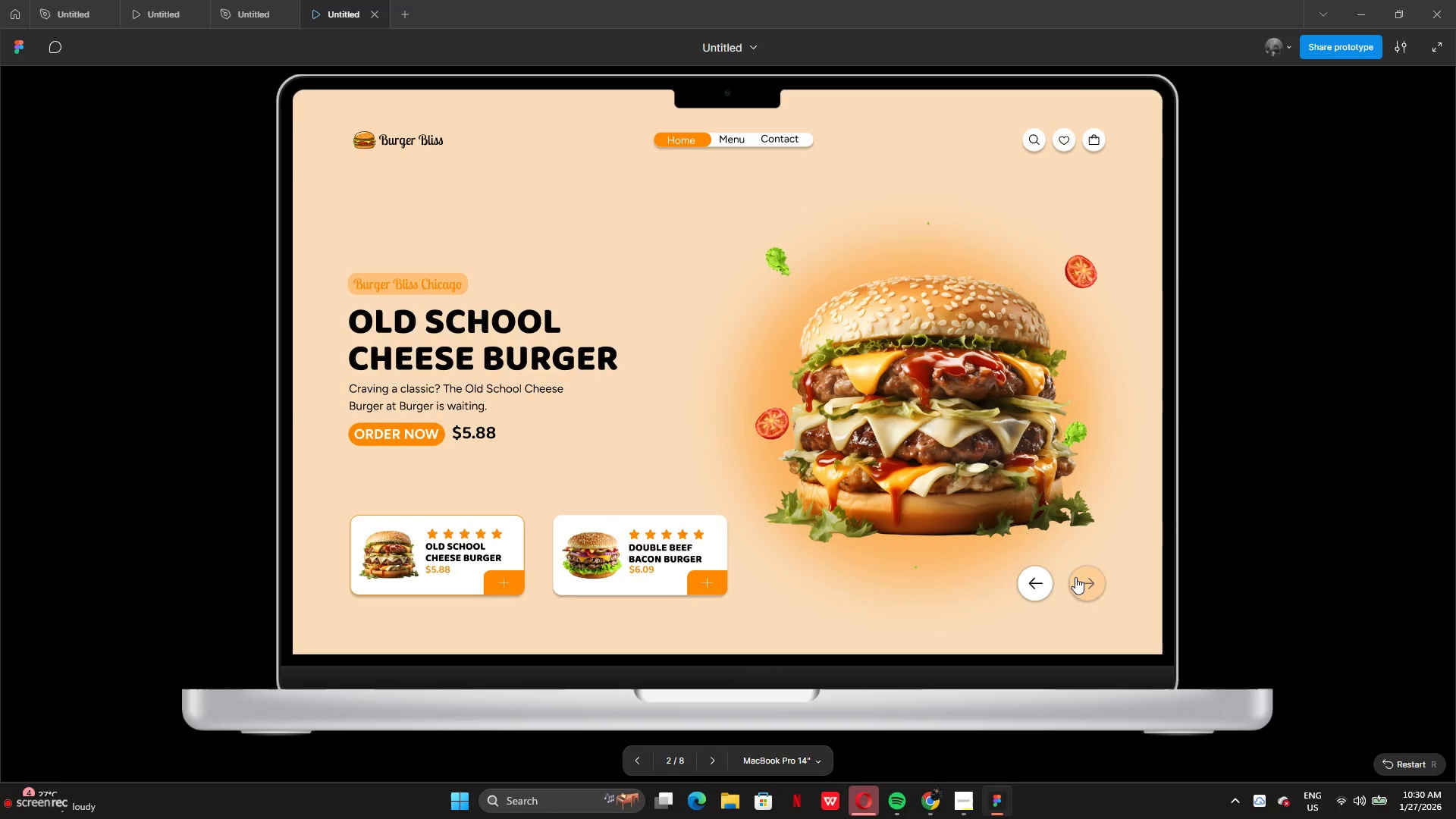 
left_click([1078, 580])
 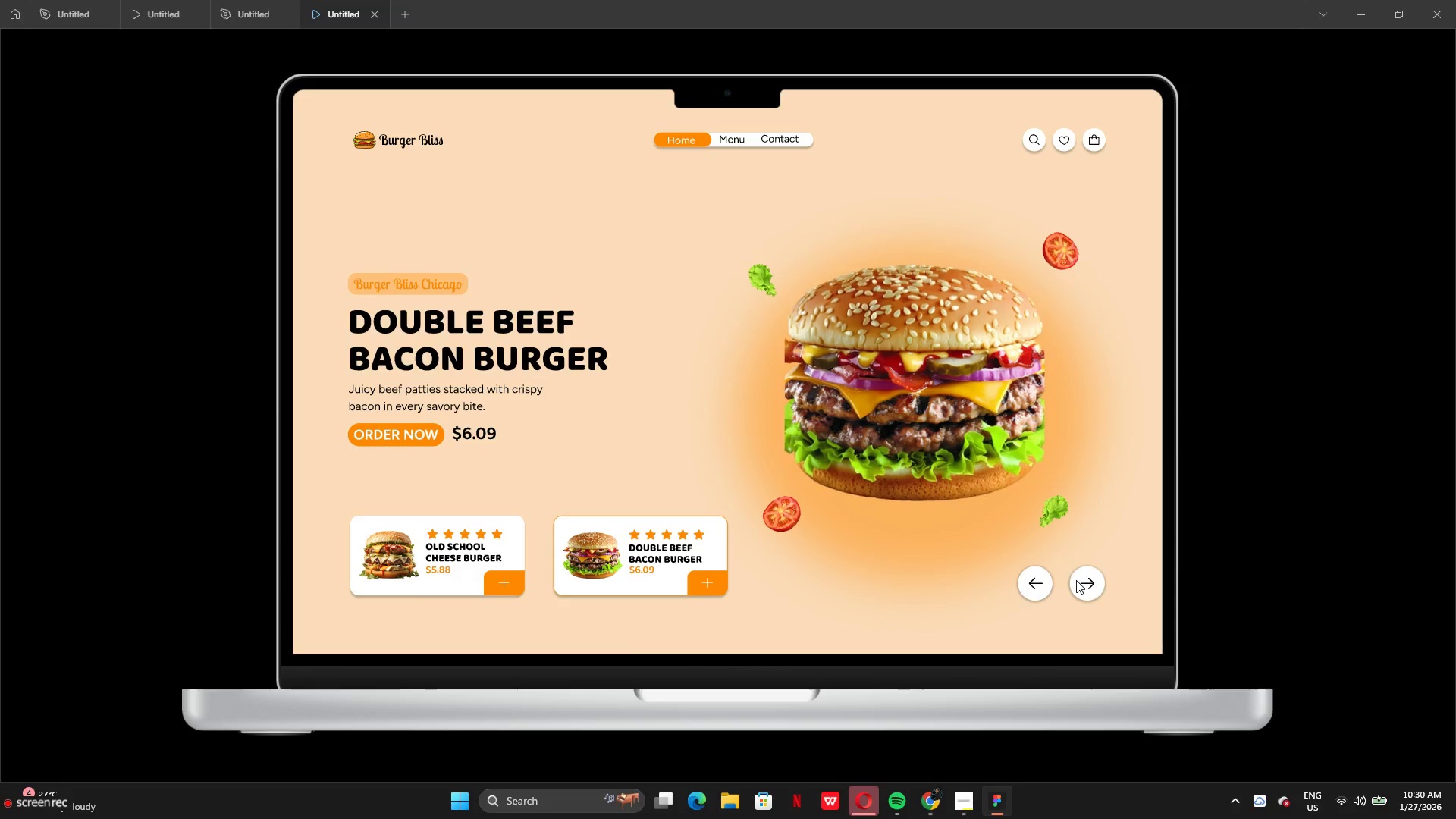 
left_click([1022, 585])
 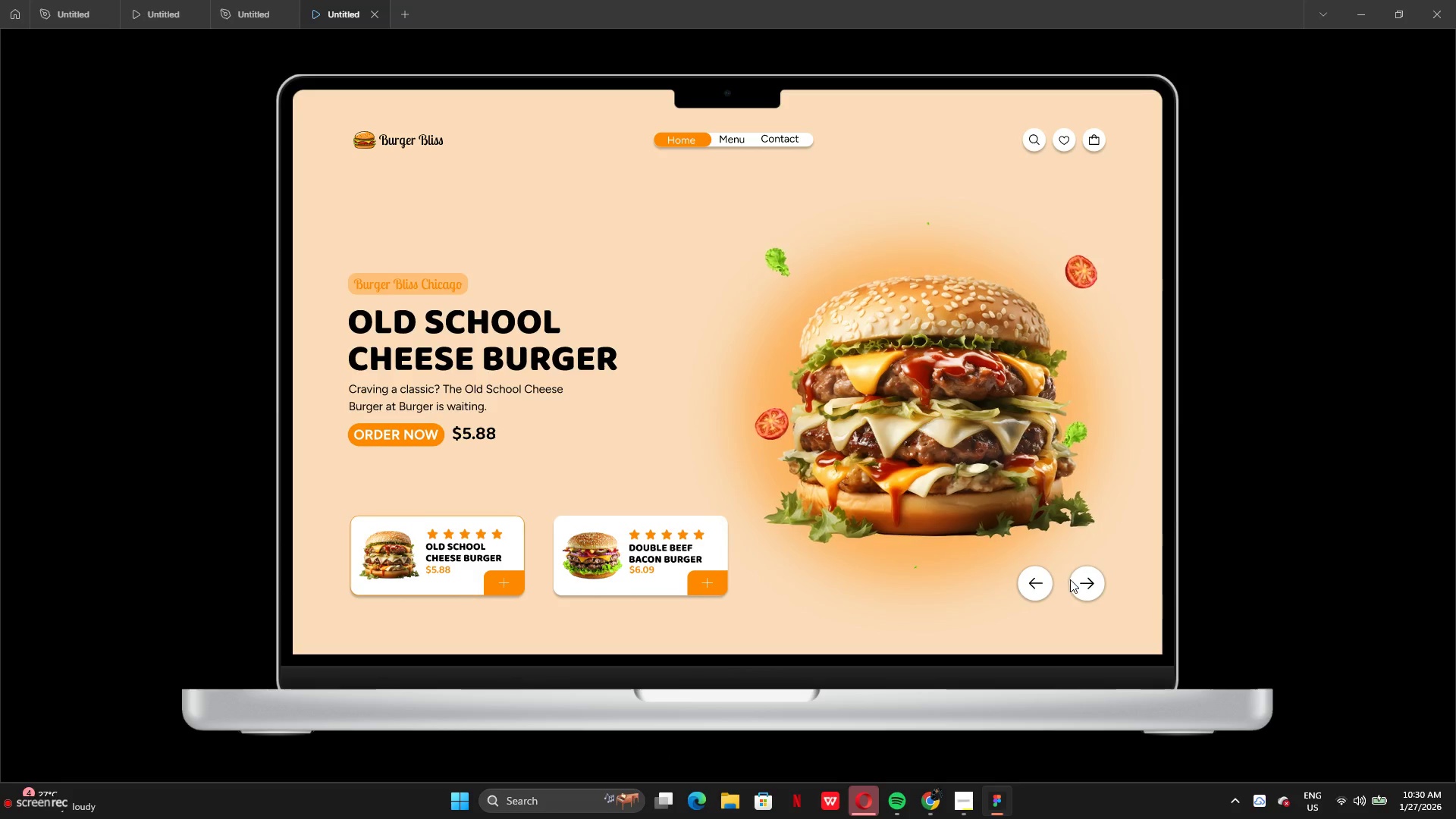 
left_click([1081, 583])
 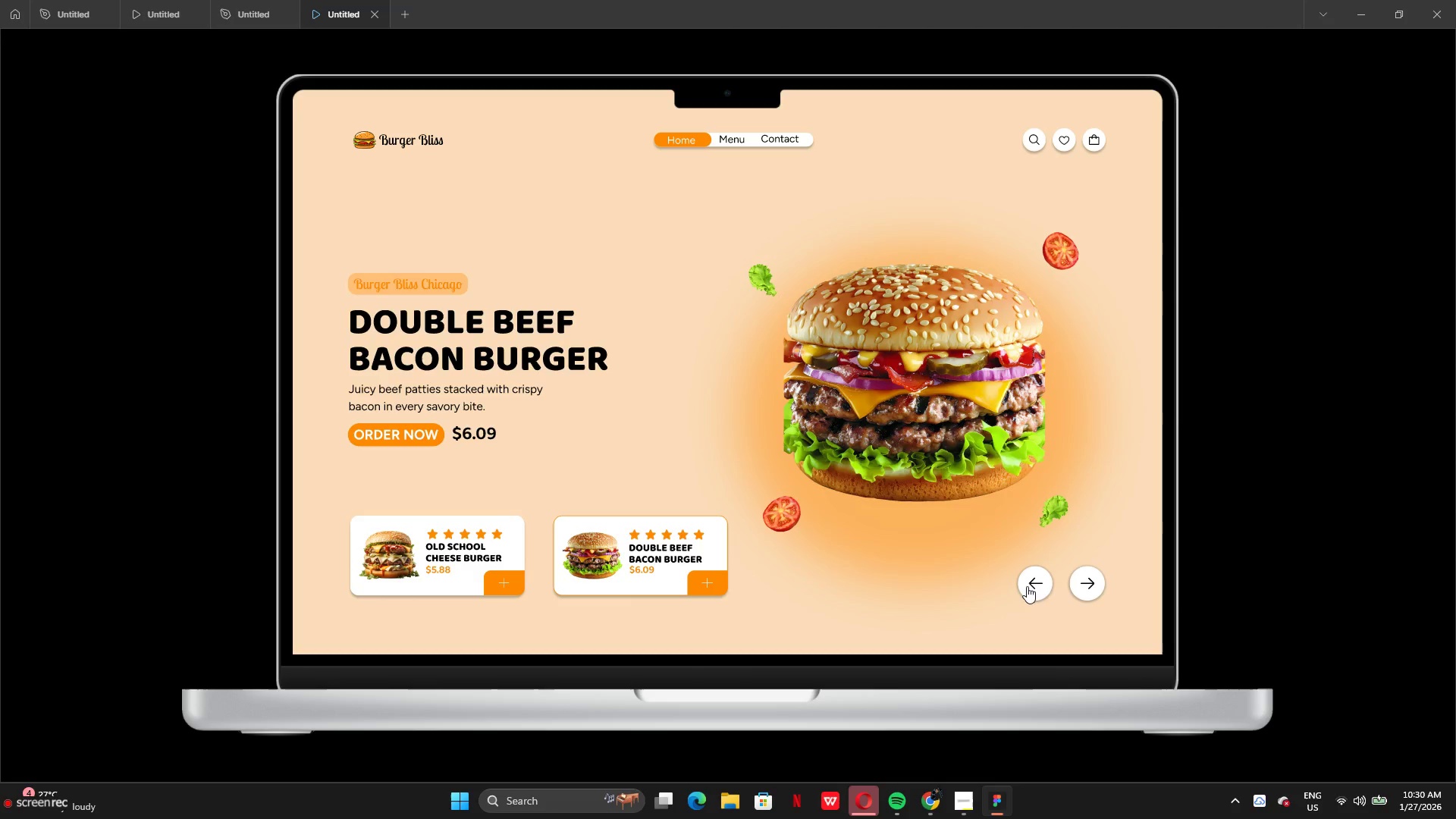 
left_click([1027, 586])
 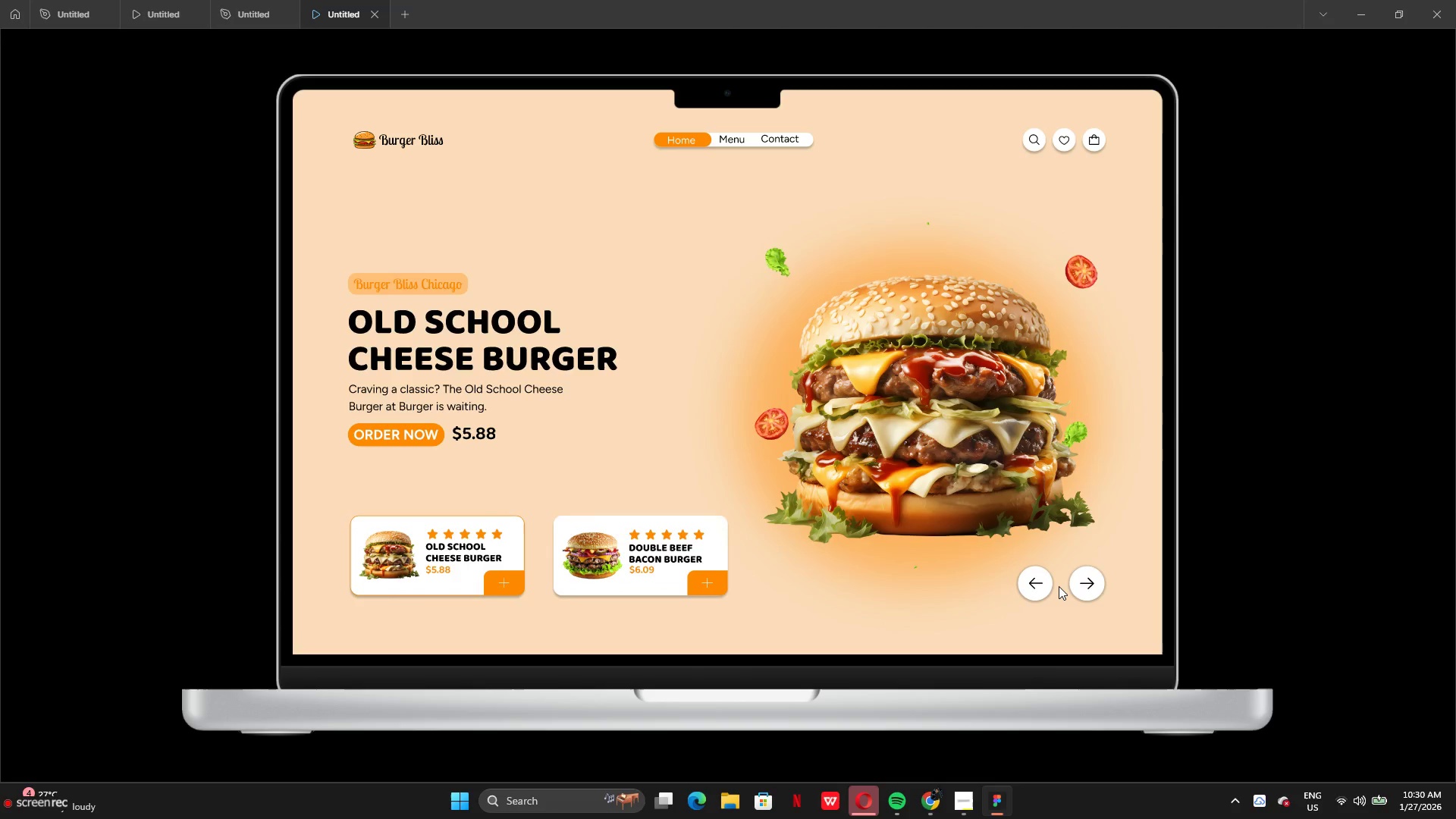 
left_click([1059, 586])
 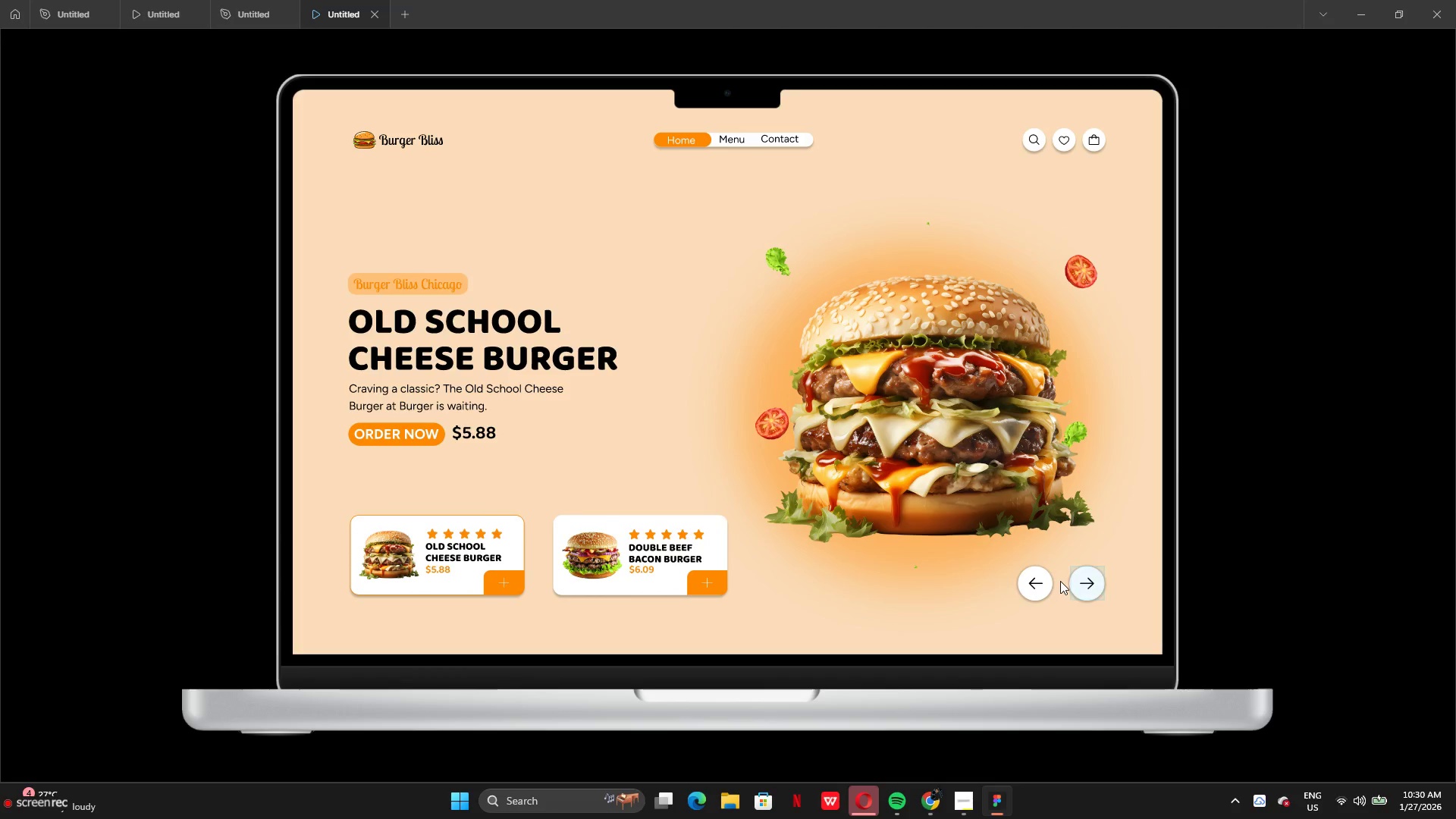 
left_click([1062, 581])
 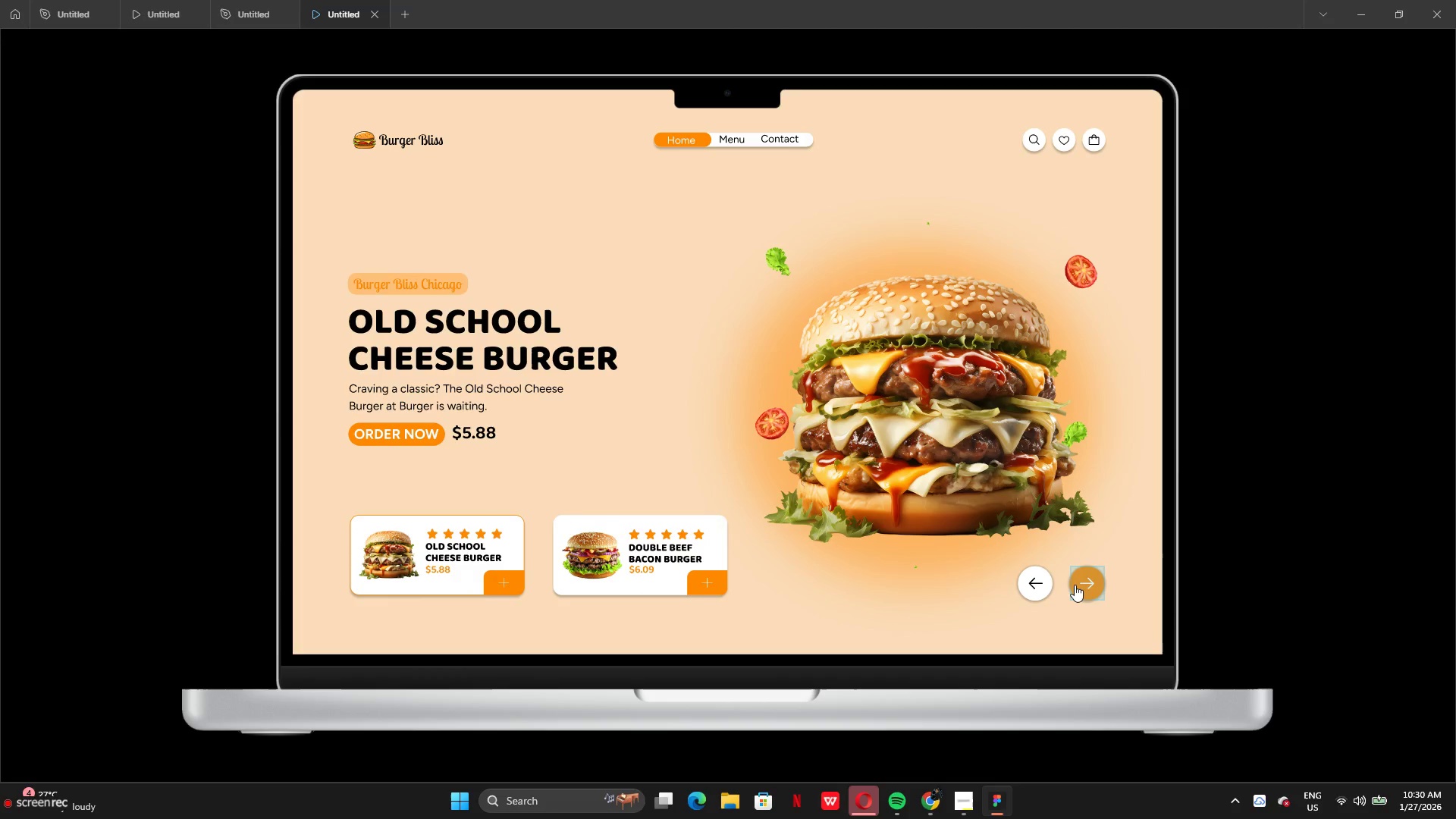 
left_click([1075, 585])
 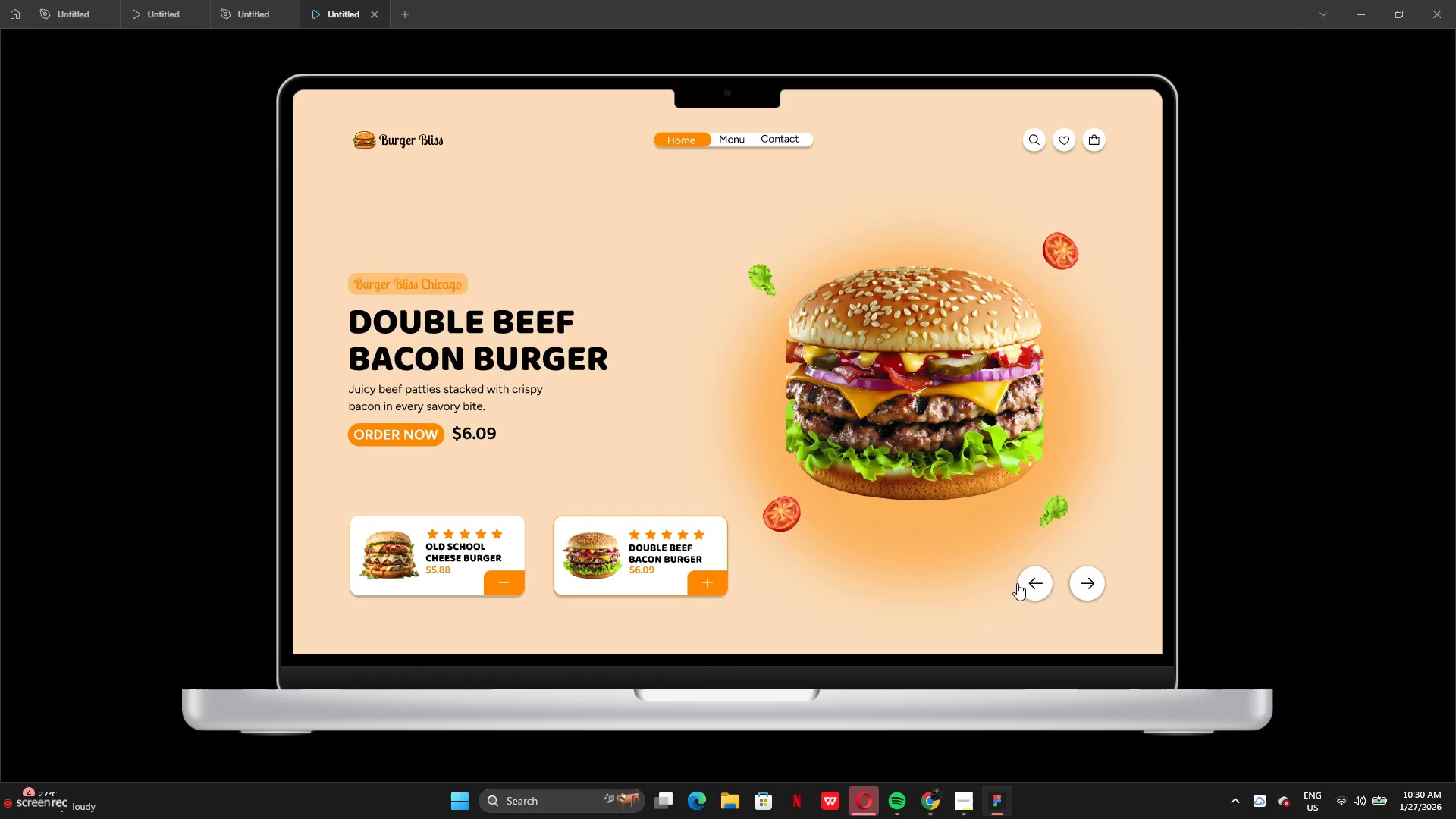 
left_click([1024, 583])
 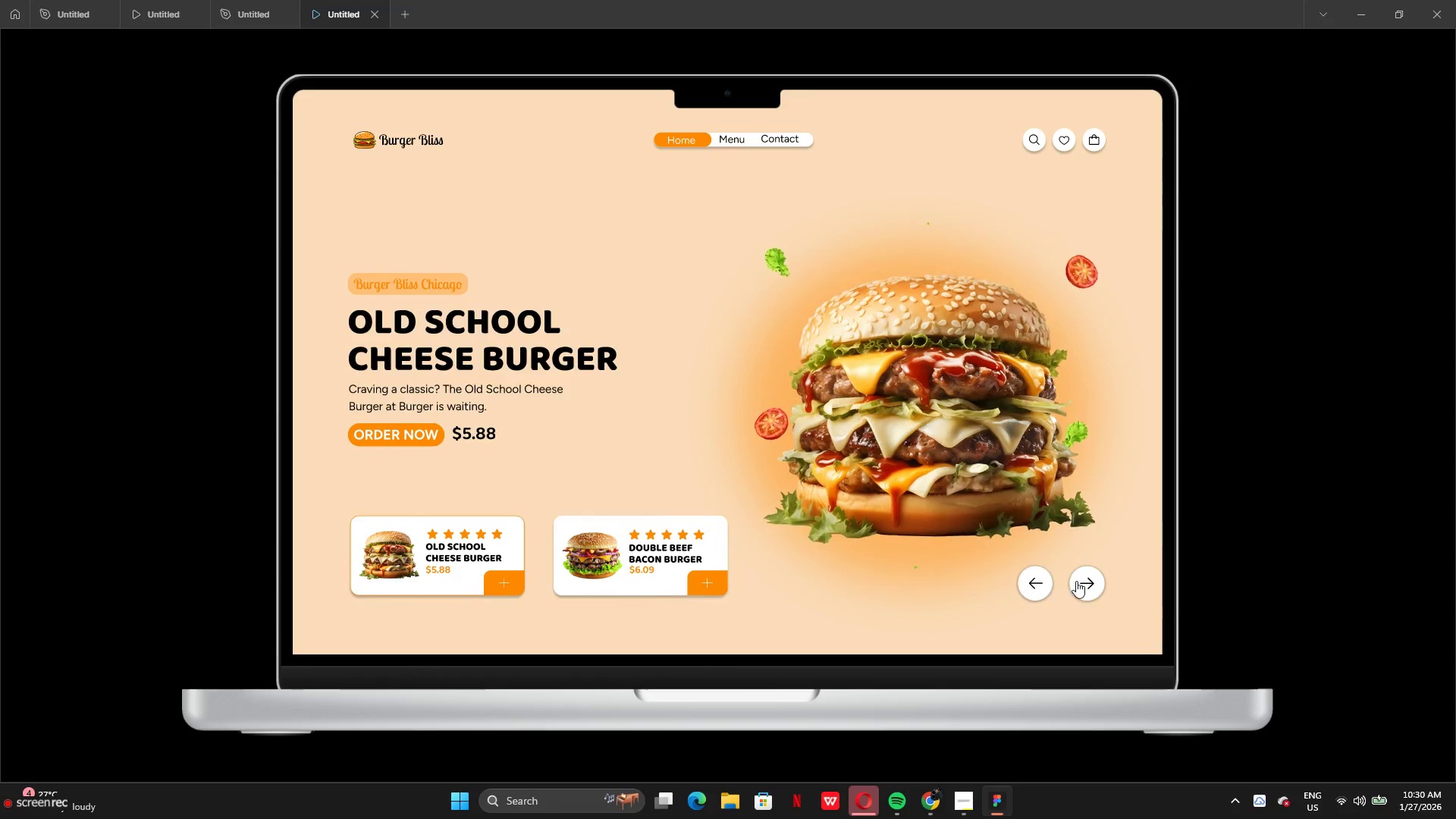 
left_click([1076, 581])
 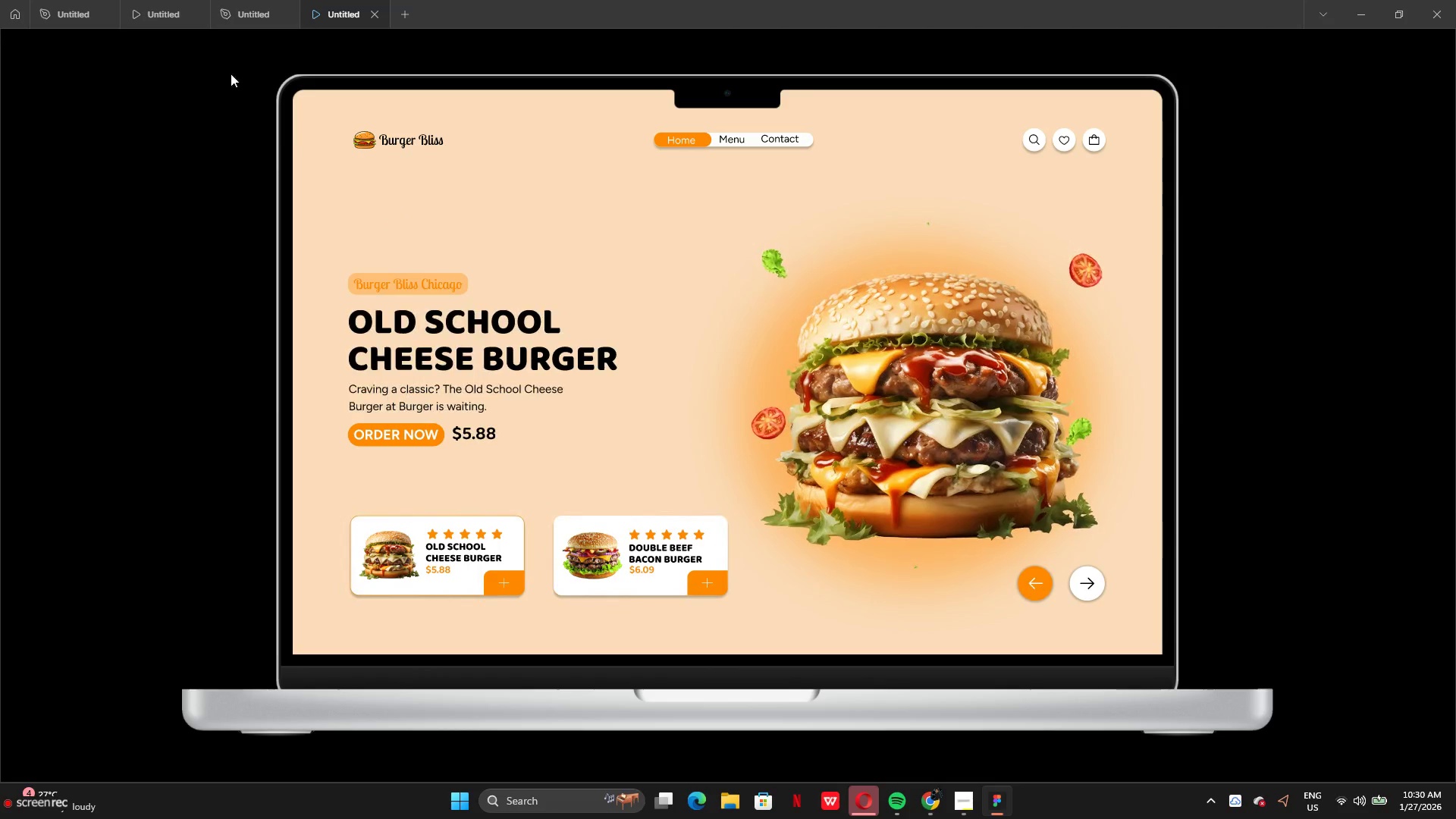 
left_click([224, 17])
 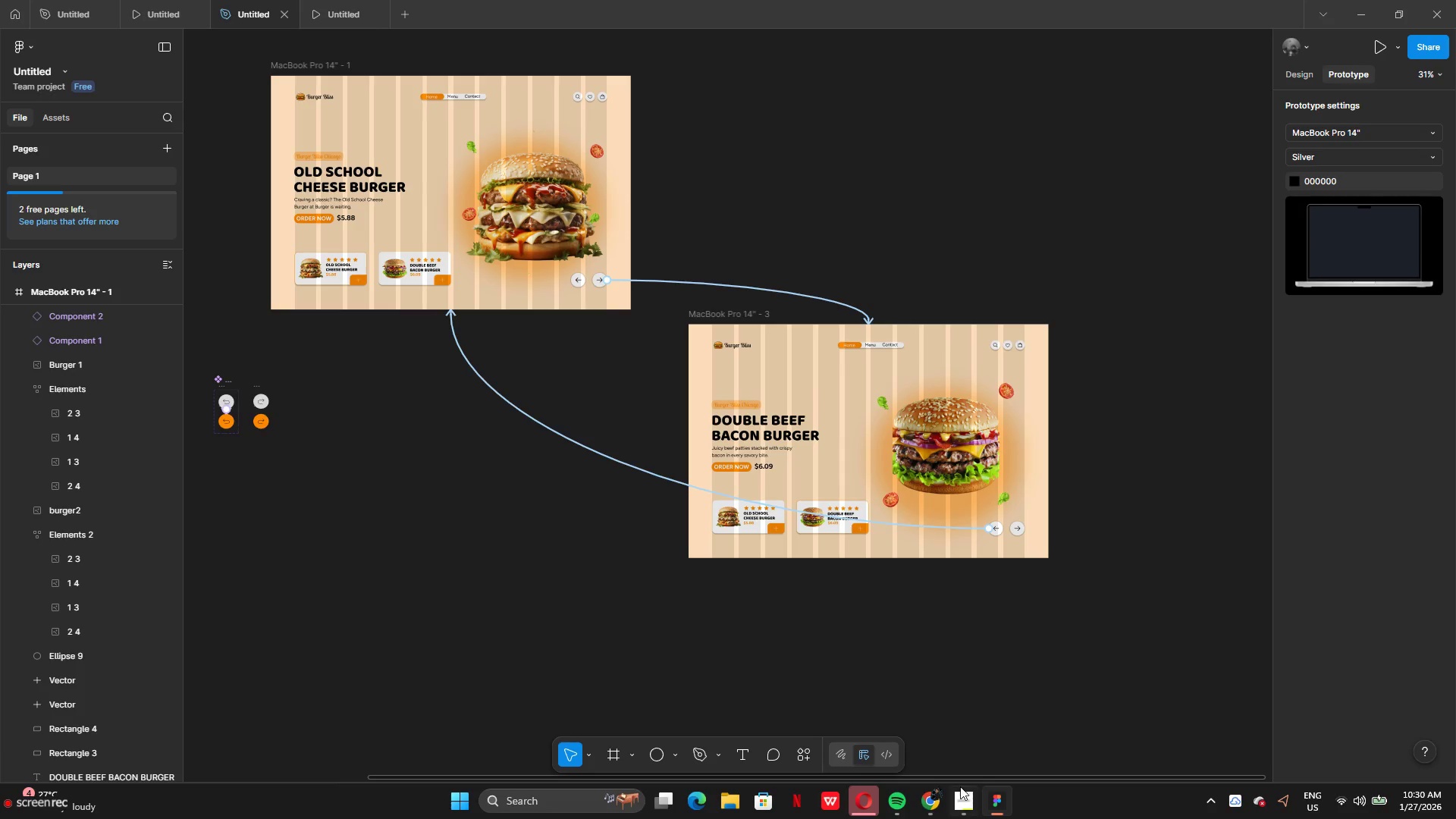 
left_click([960, 804])